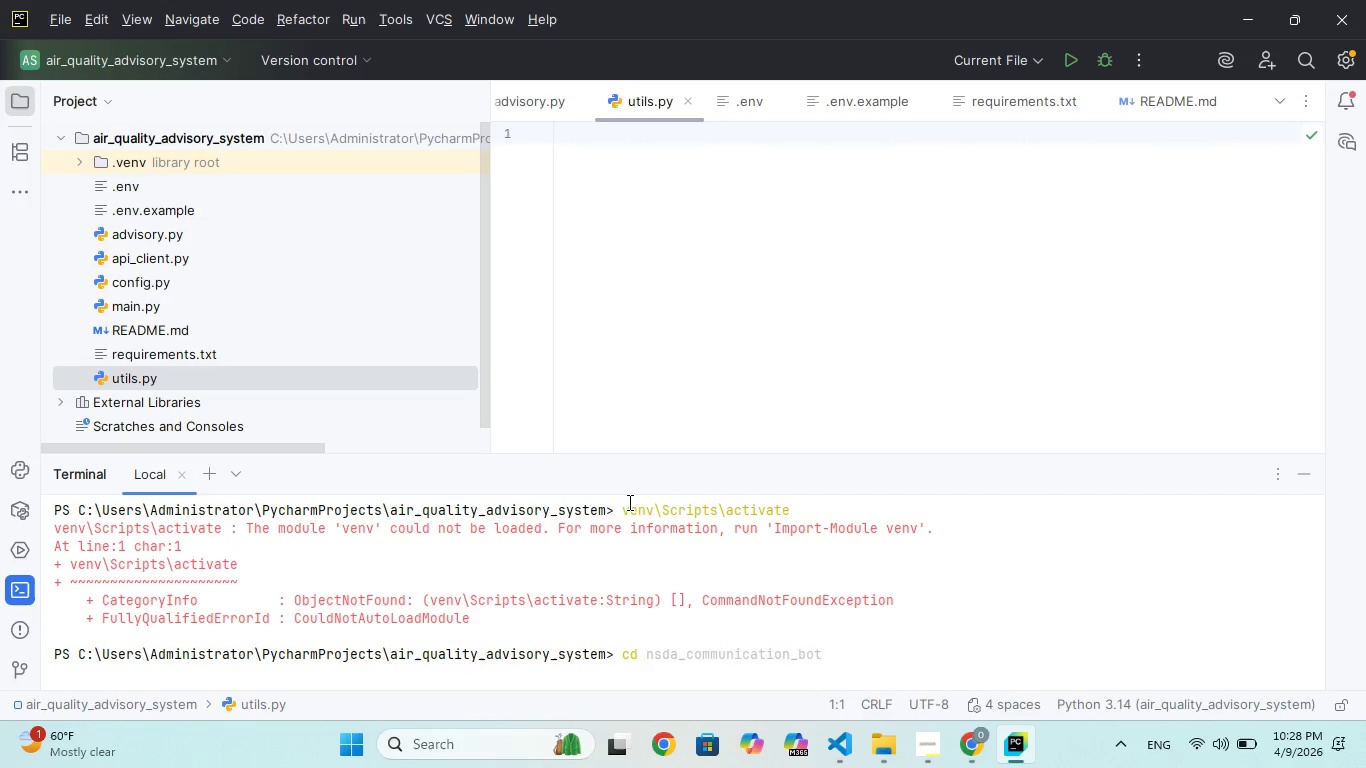 
key(ArrowUp)
 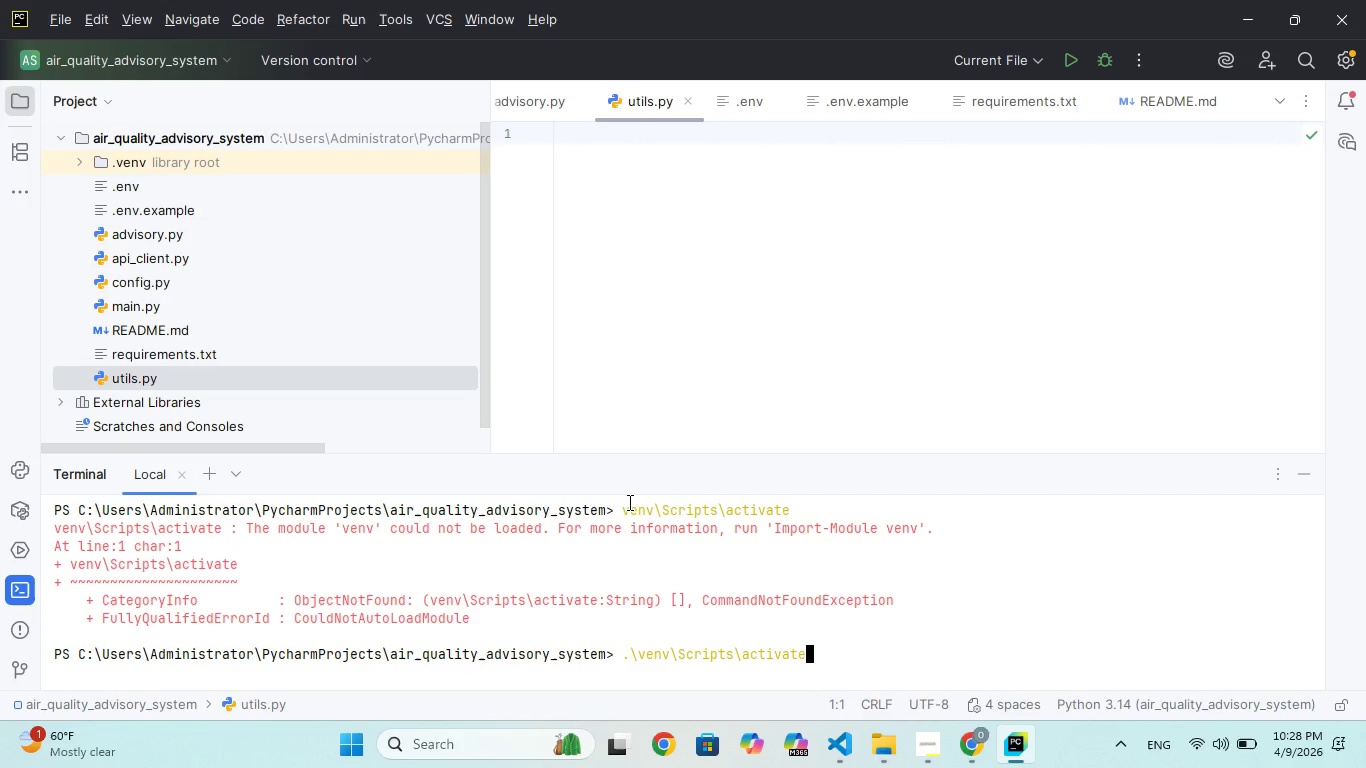 
key(ArrowUp)
 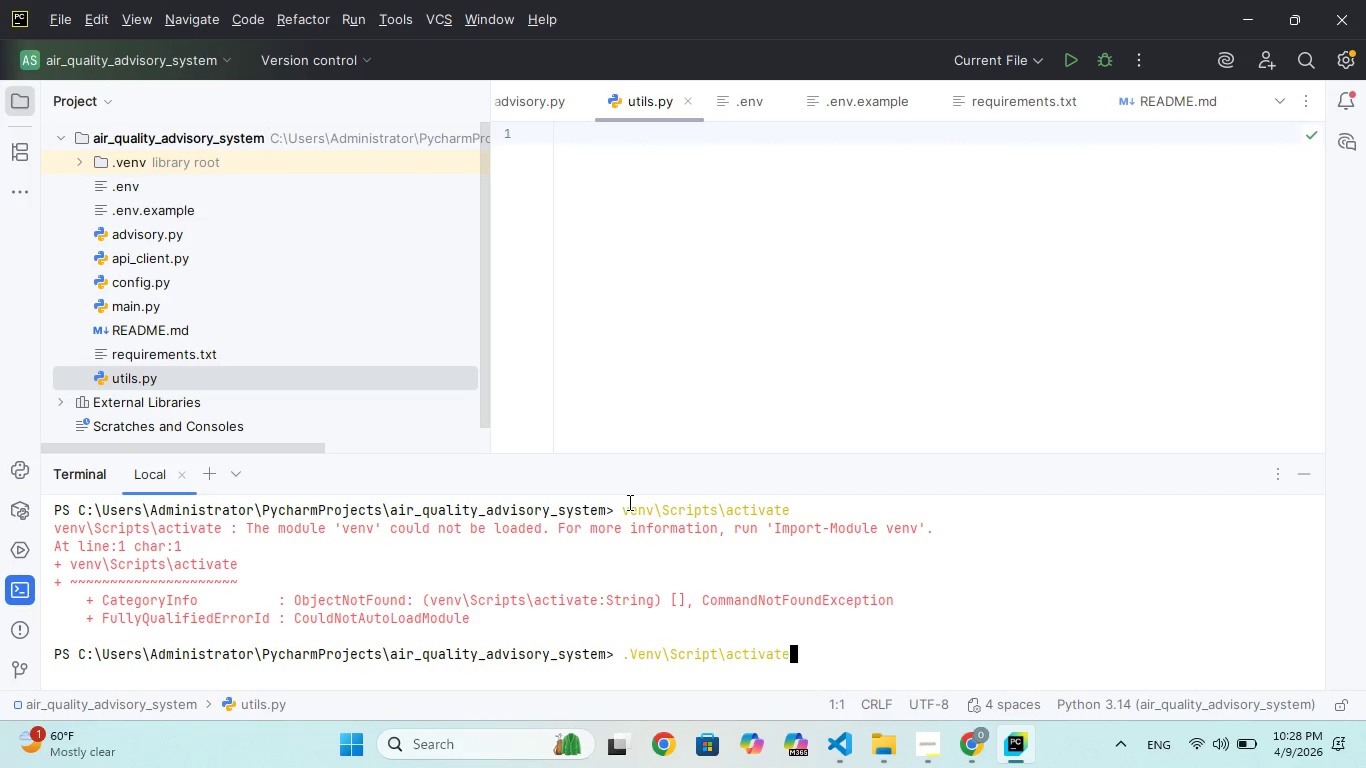 
key(ArrowUp)
 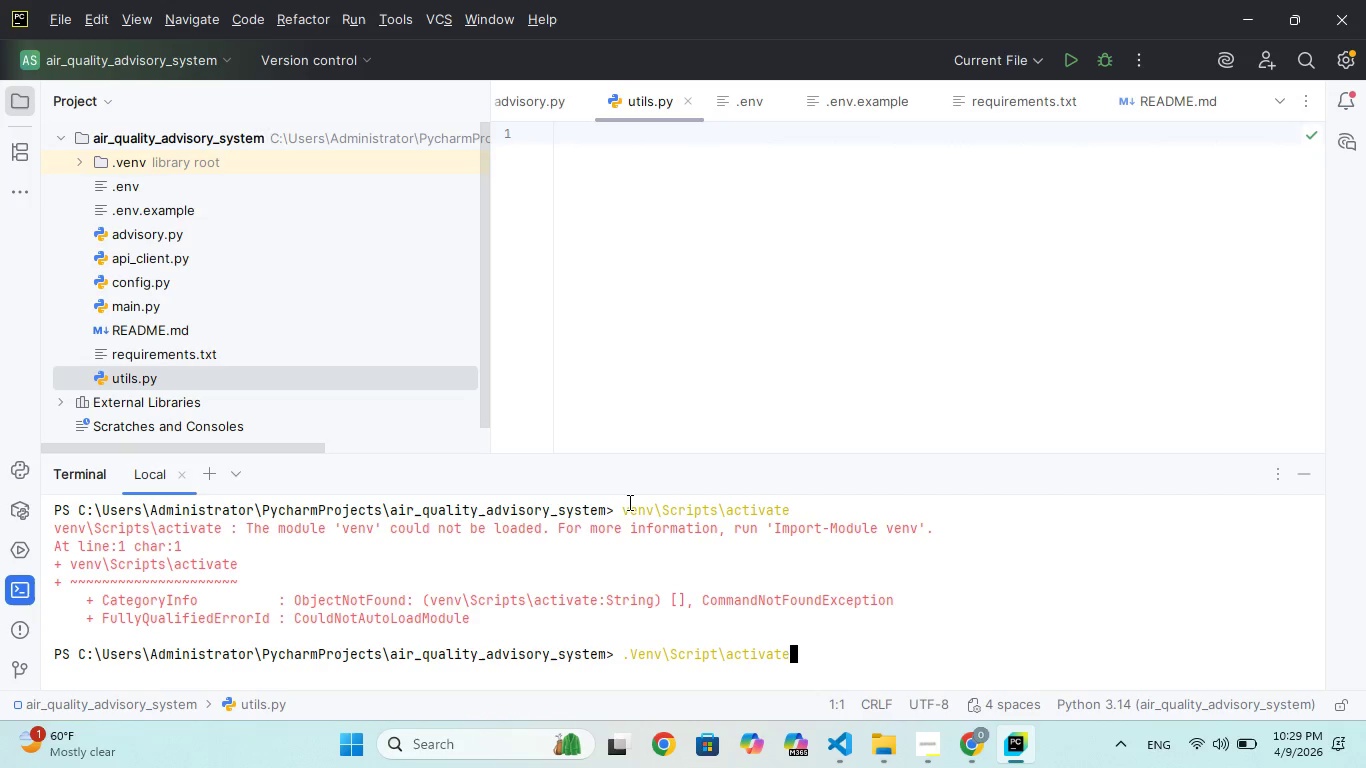 
key(Enter)
 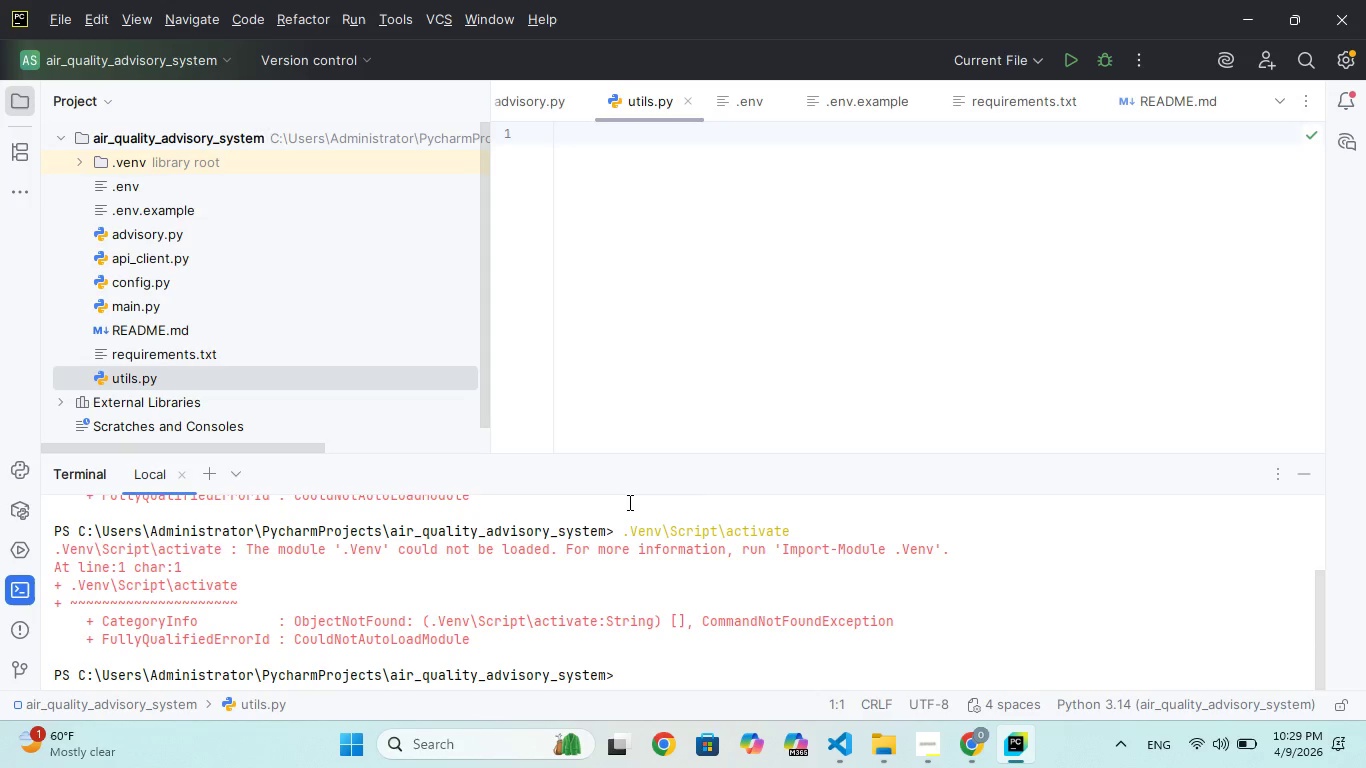 
key(ArrowUp)
 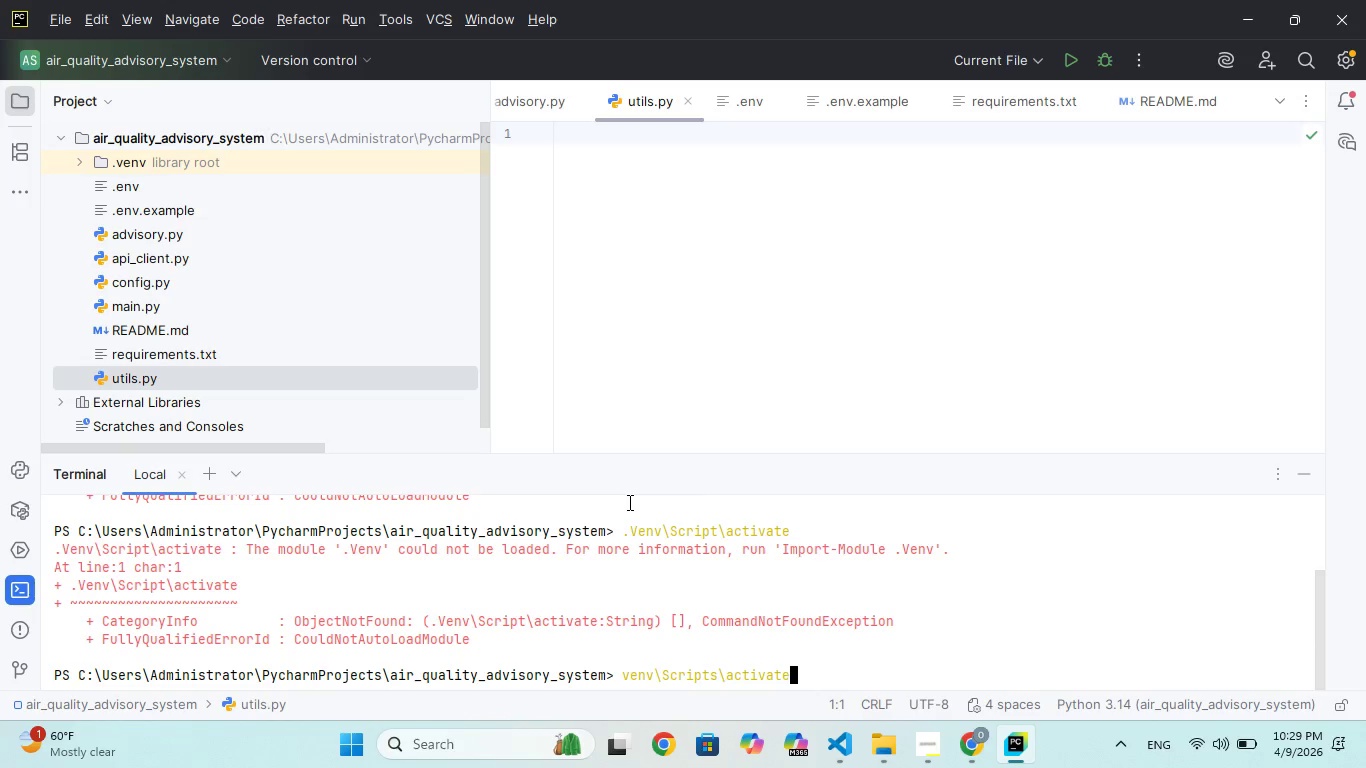 
key(ArrowUp)
 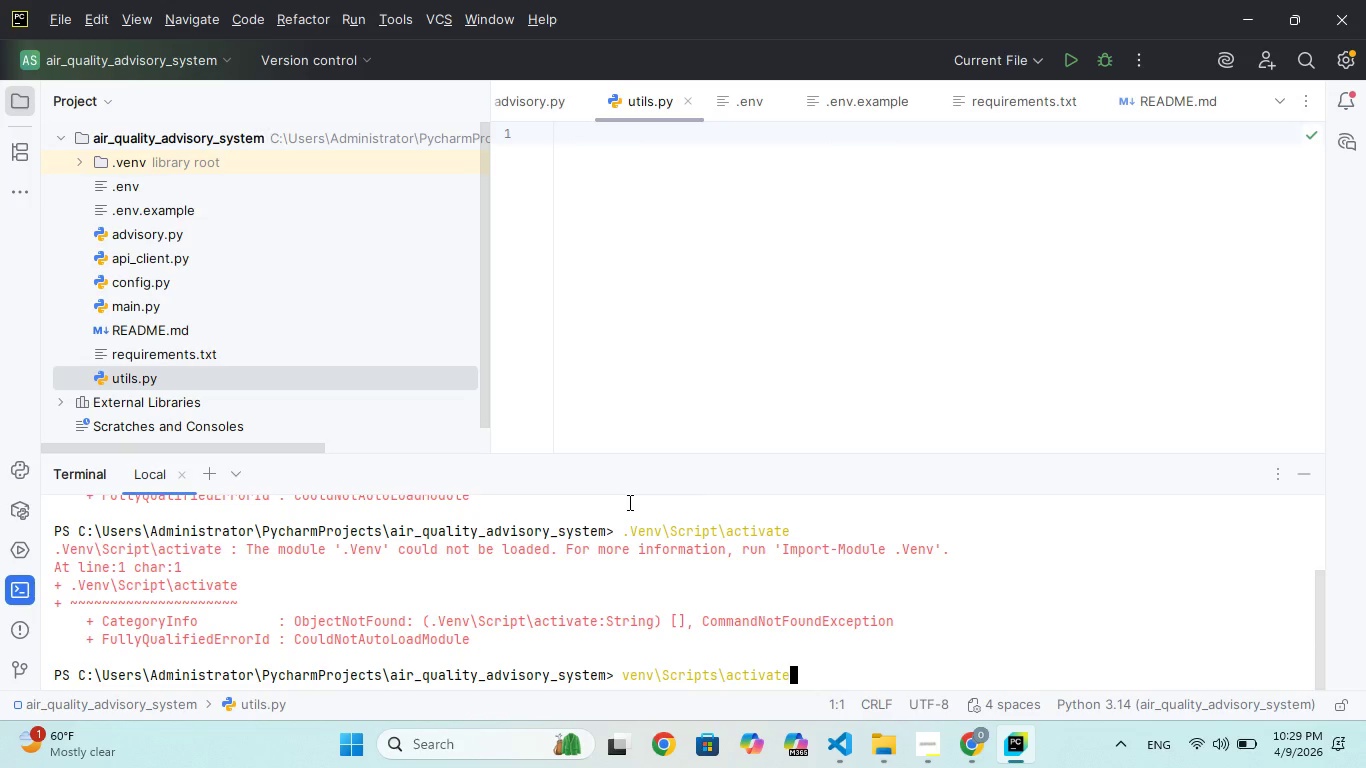 
key(Enter)
 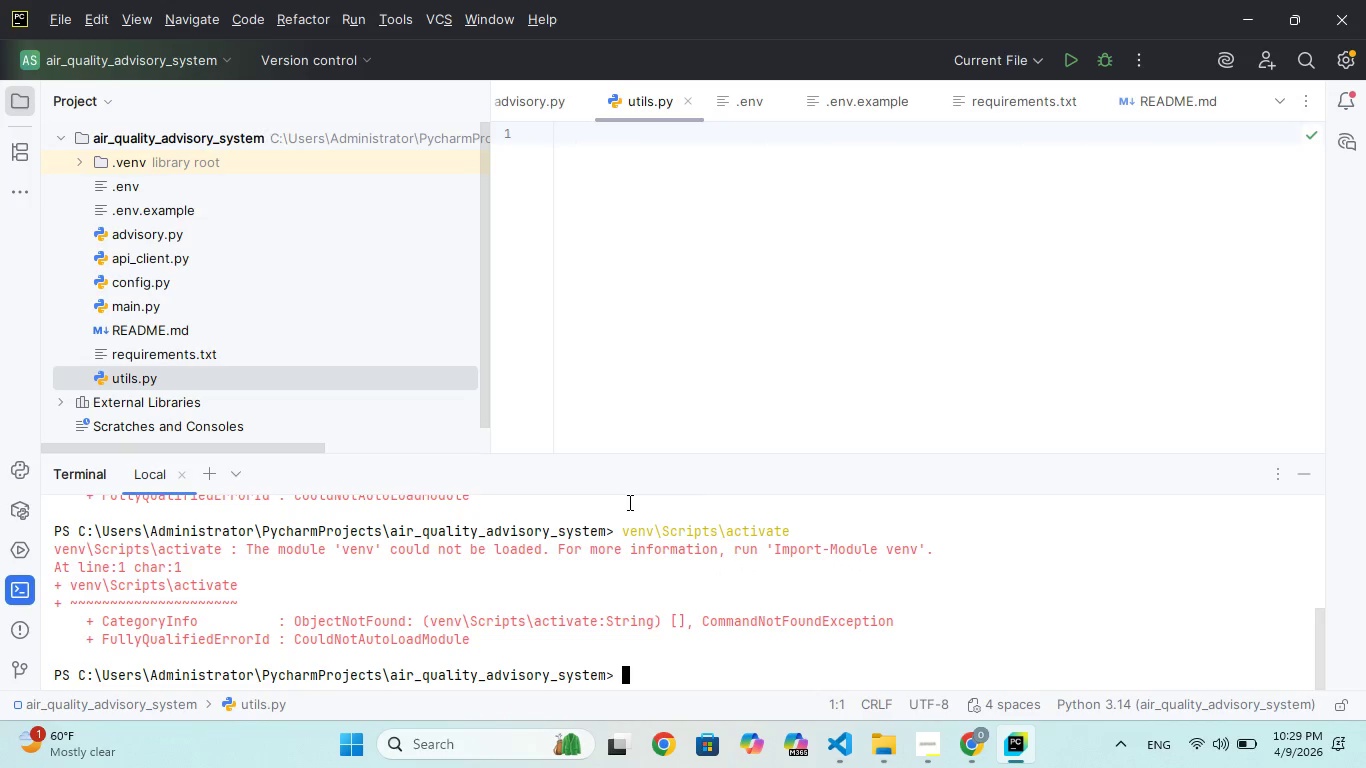 
type(cls)
 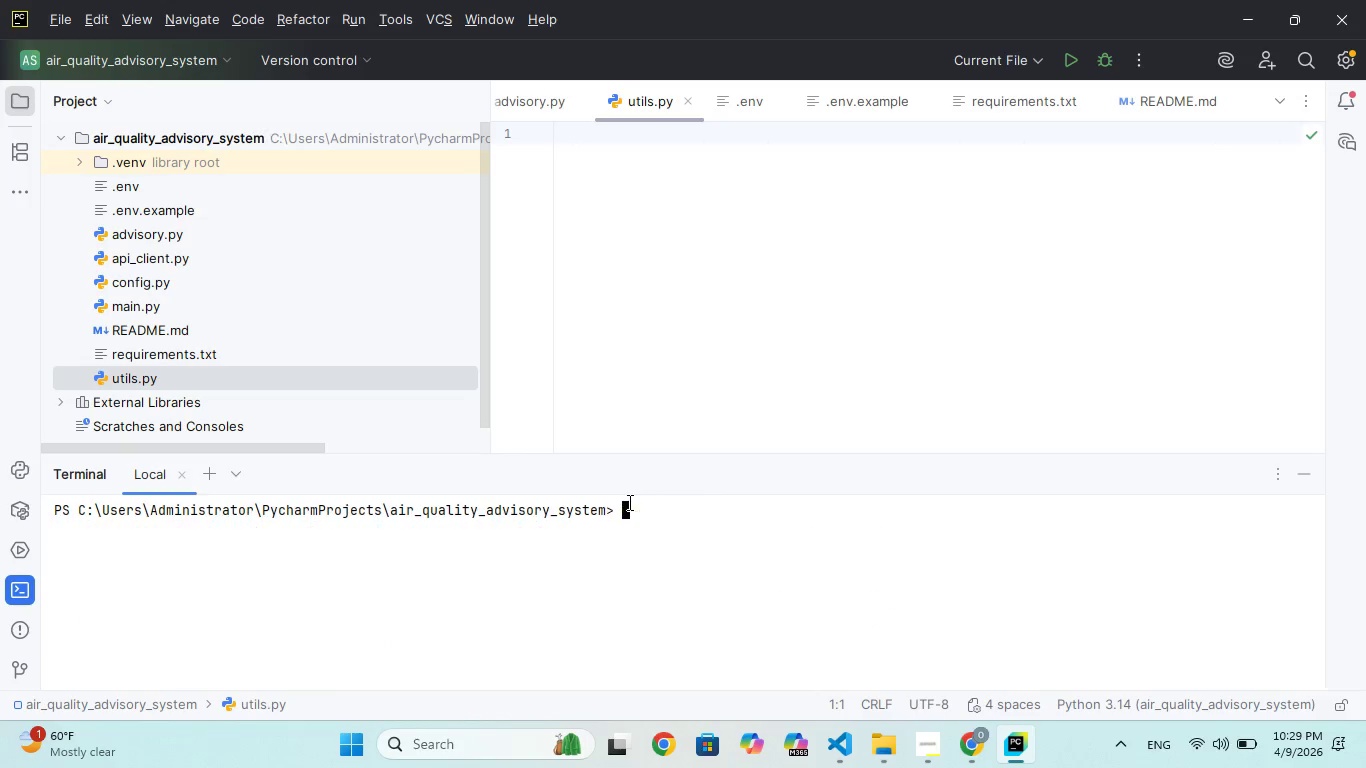 
hold_key(key=Enter, duration=0.33)
 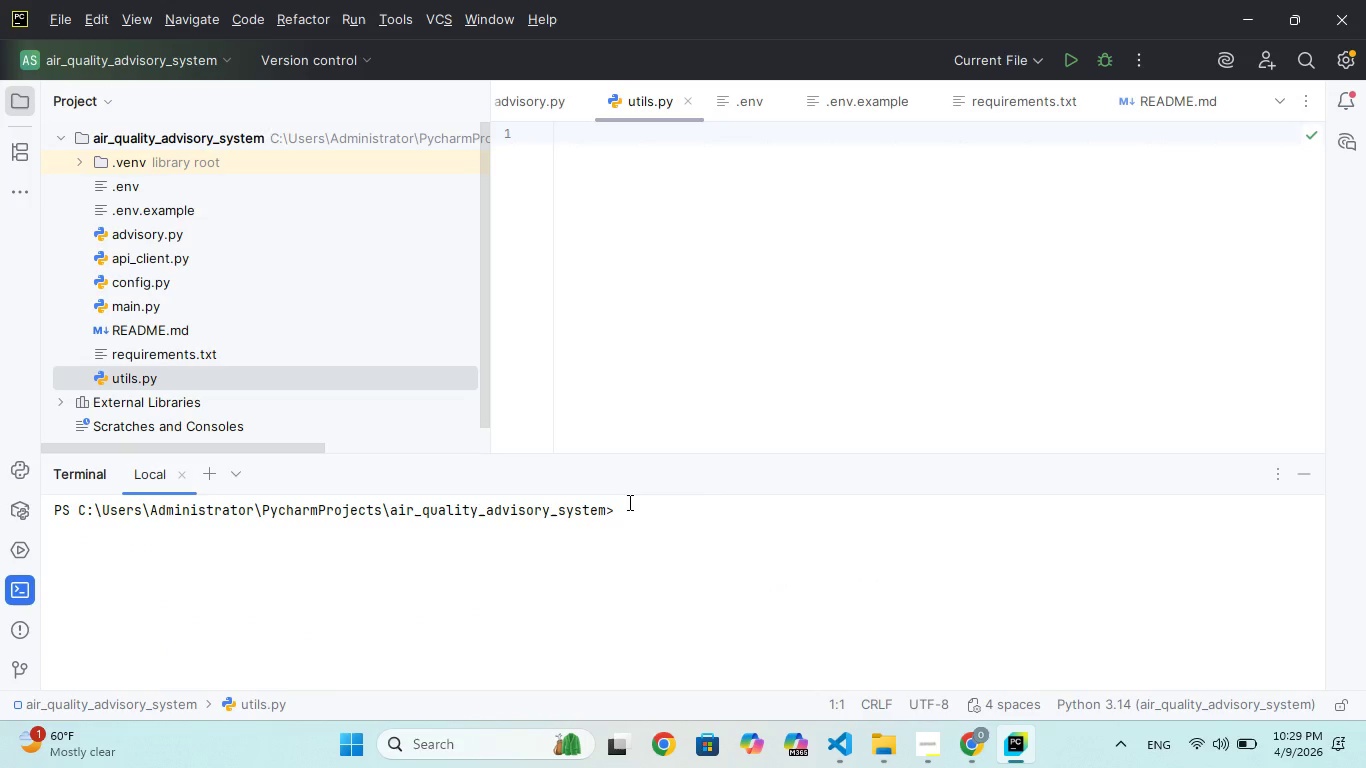 
type(pip install )
 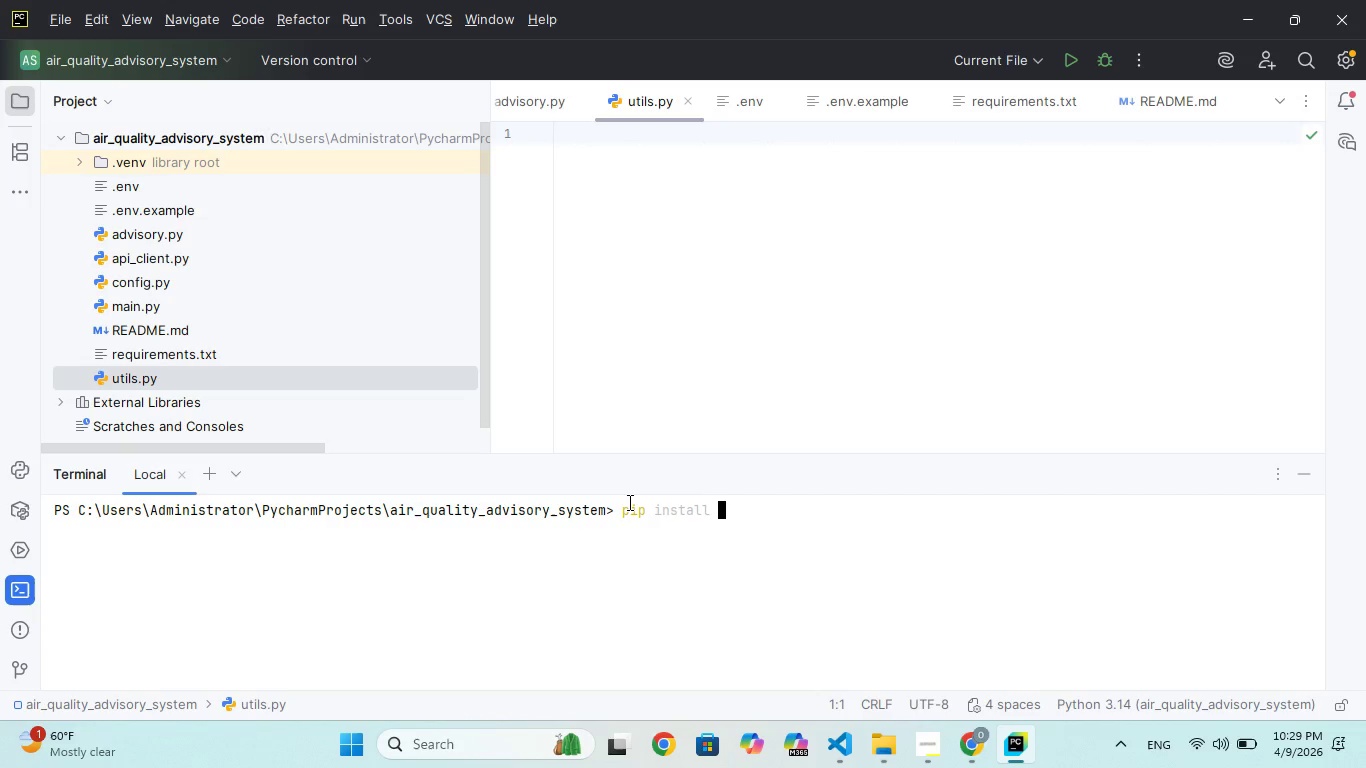 
type(requests pyhon-dotenv)
 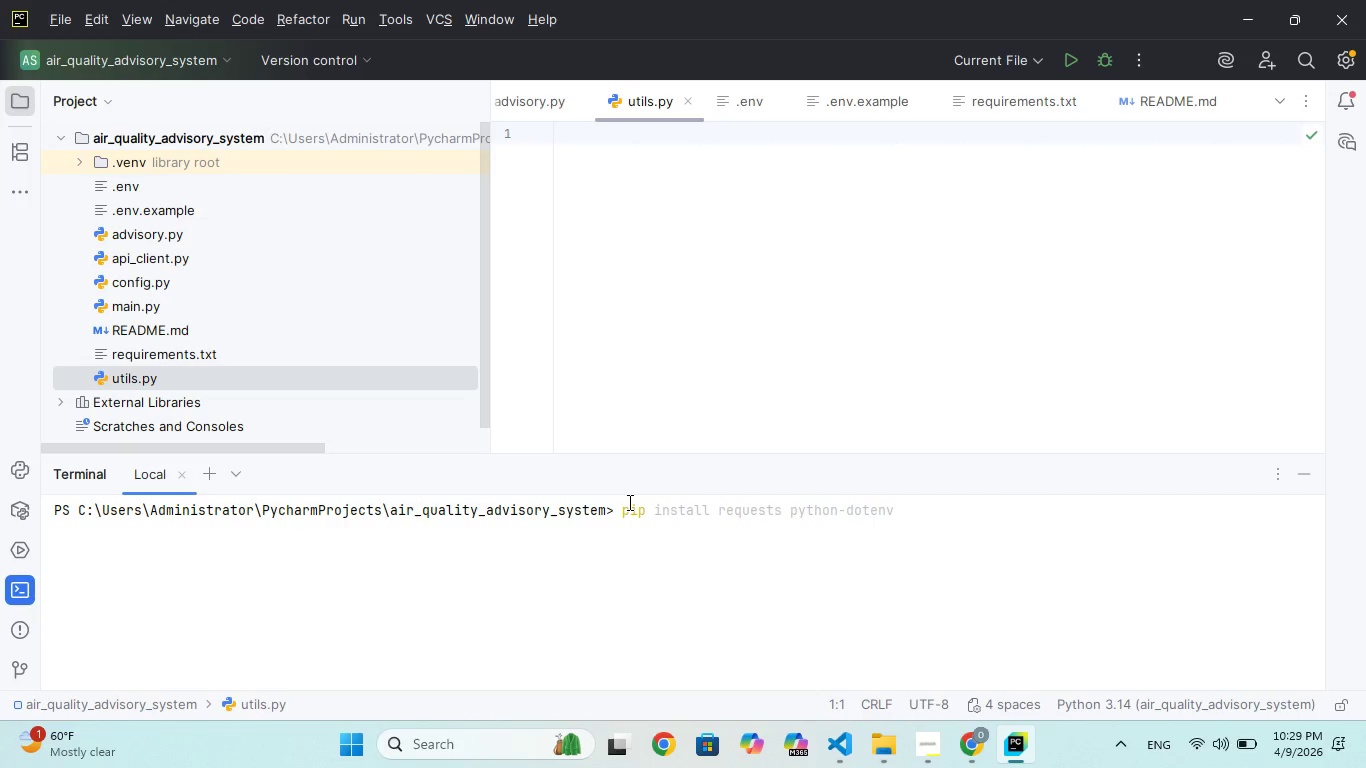 
key(Enter)
 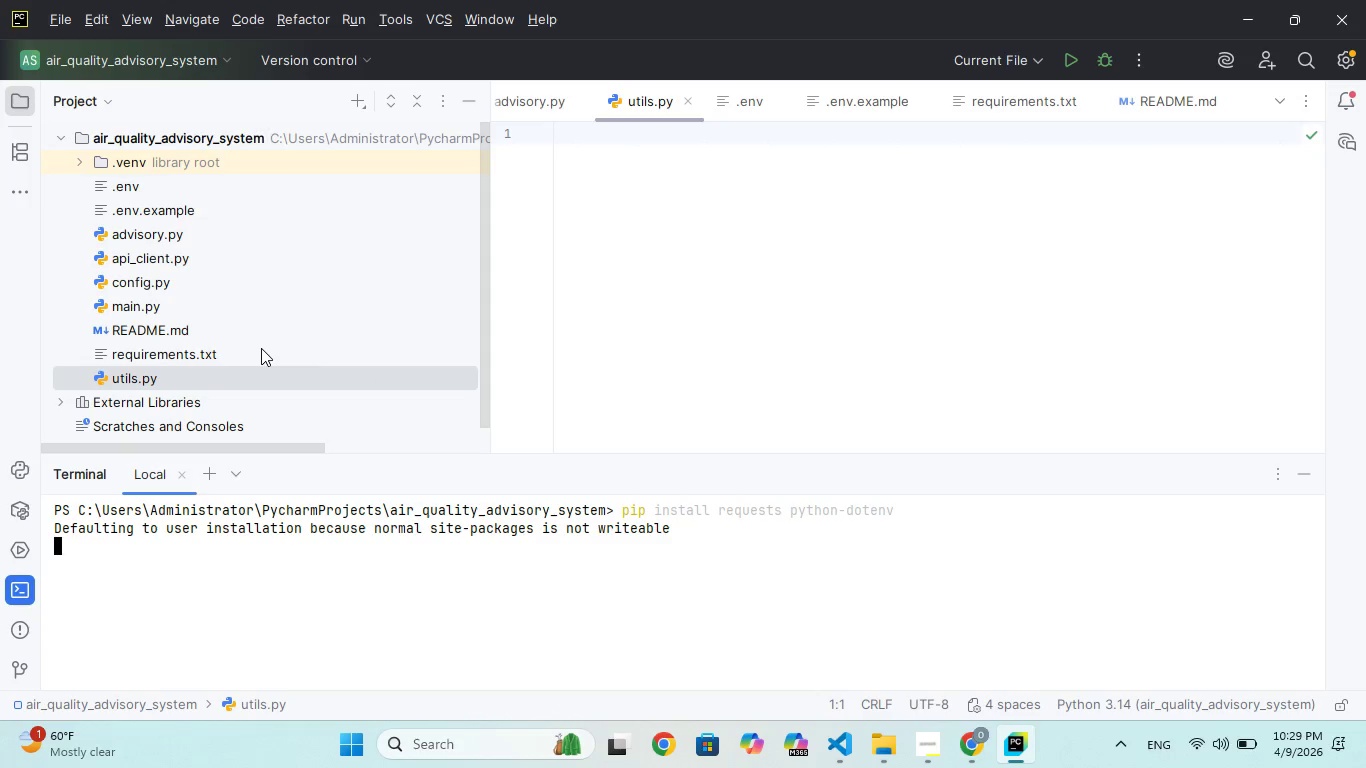 
wait(24.47)
 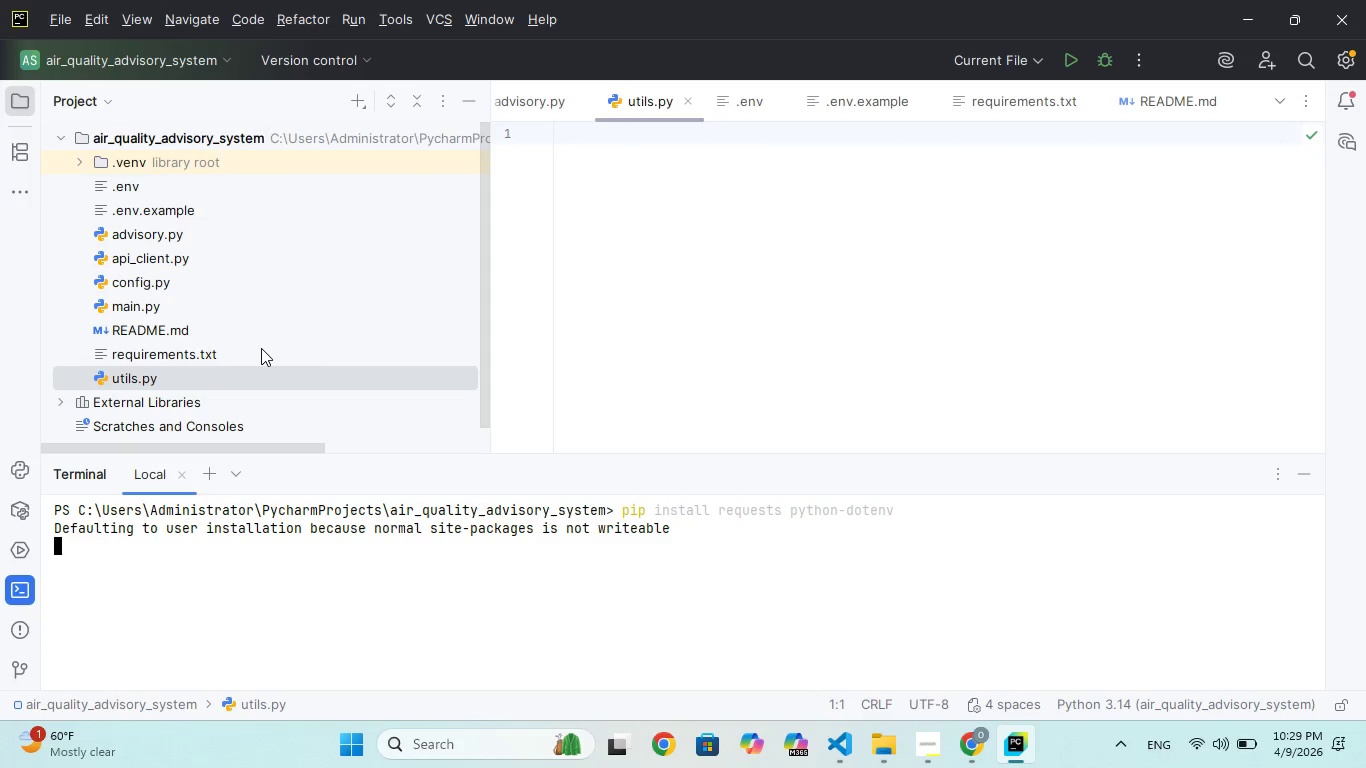 
double_click([133, 182])
 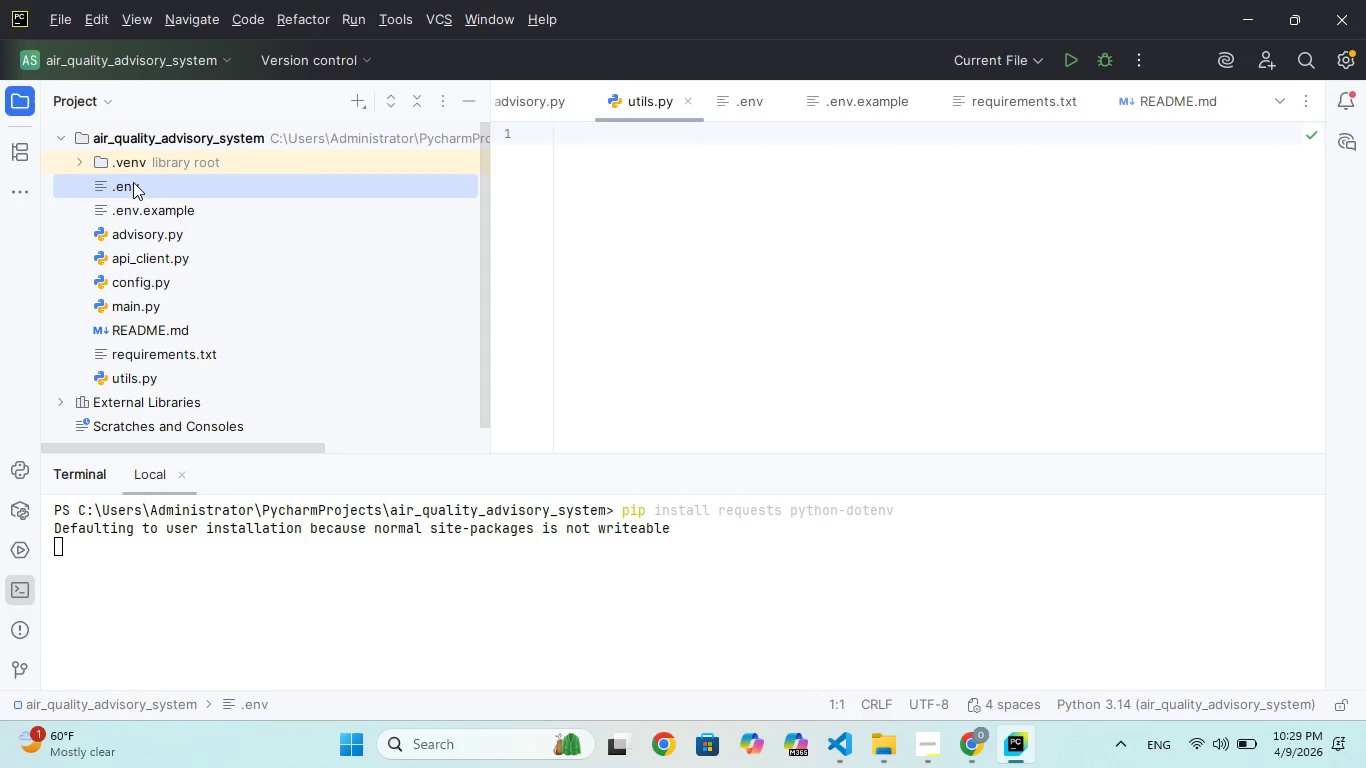 
left_click([133, 182])
 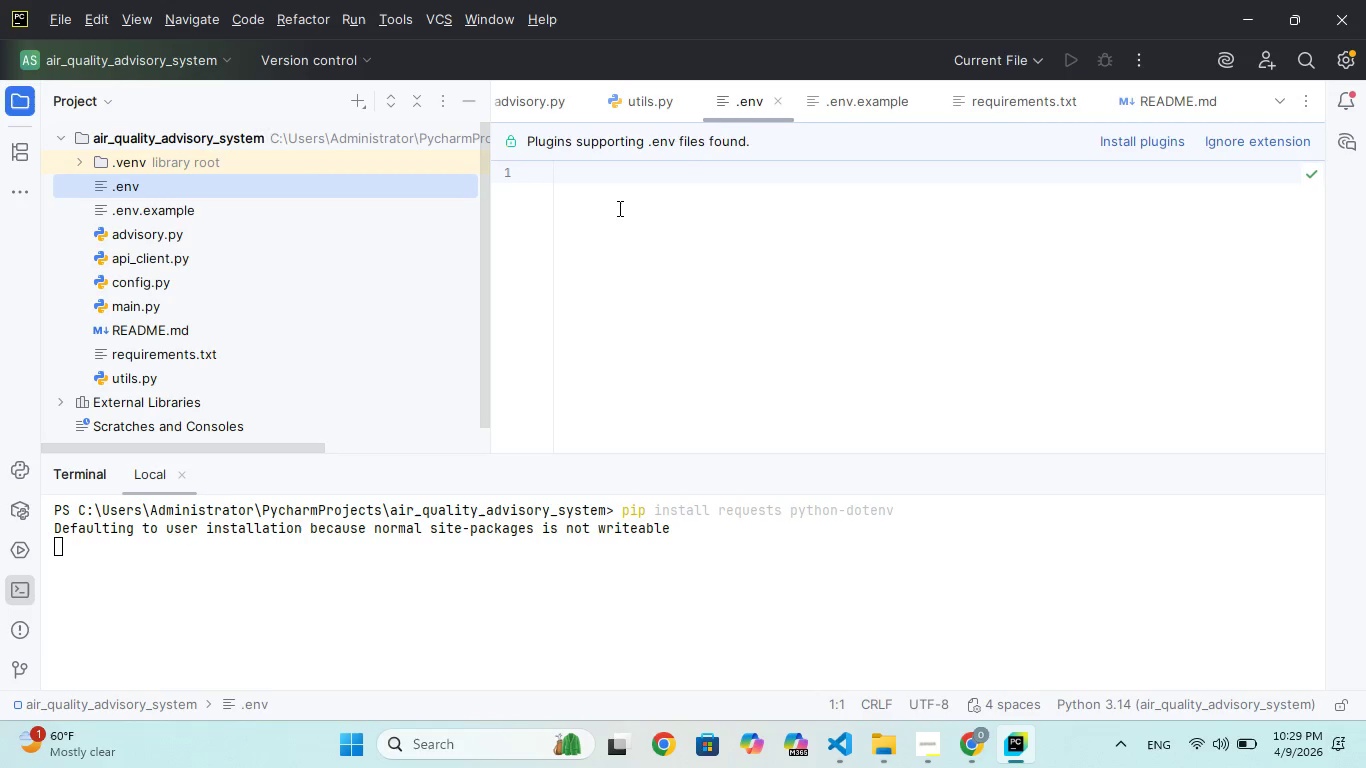 
left_click([618, 208])
 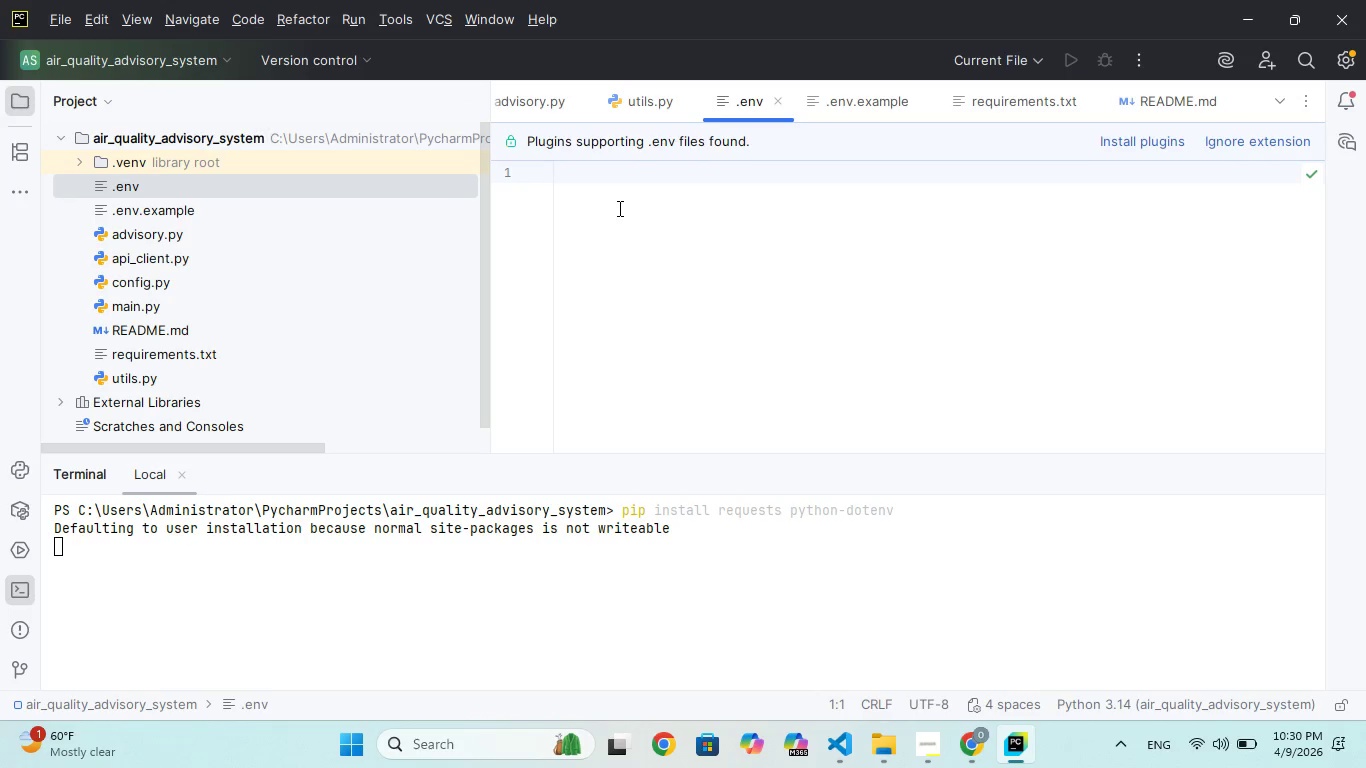 
type(API_KEY)
 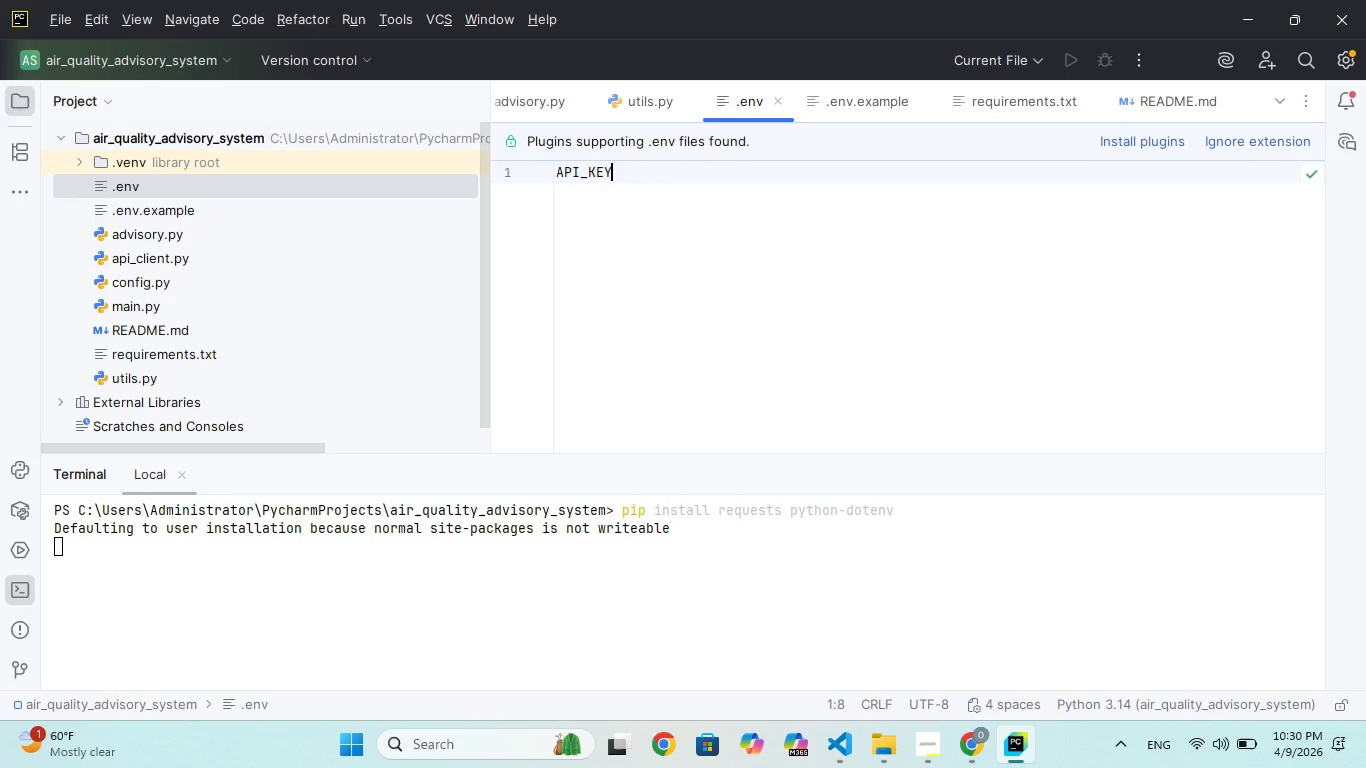 
key(Equal)
 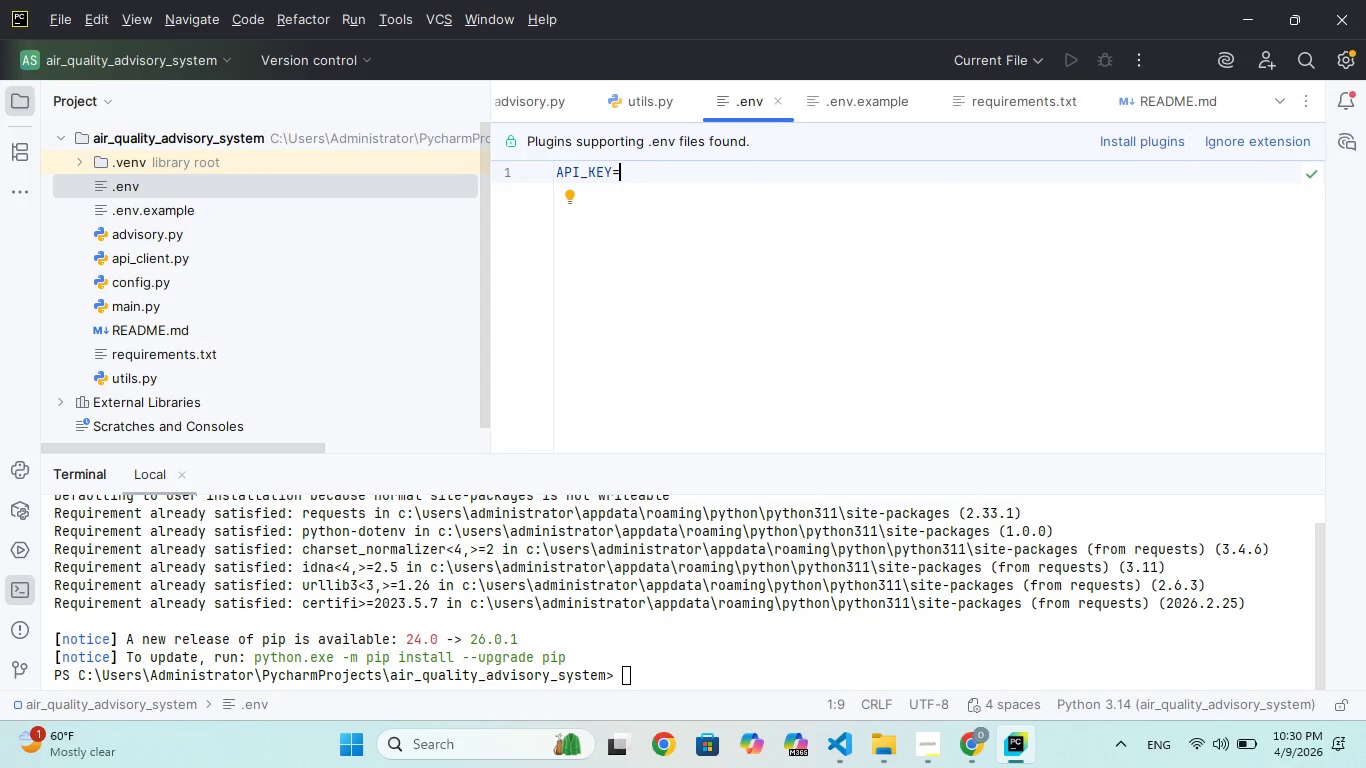 
key(Enter)
 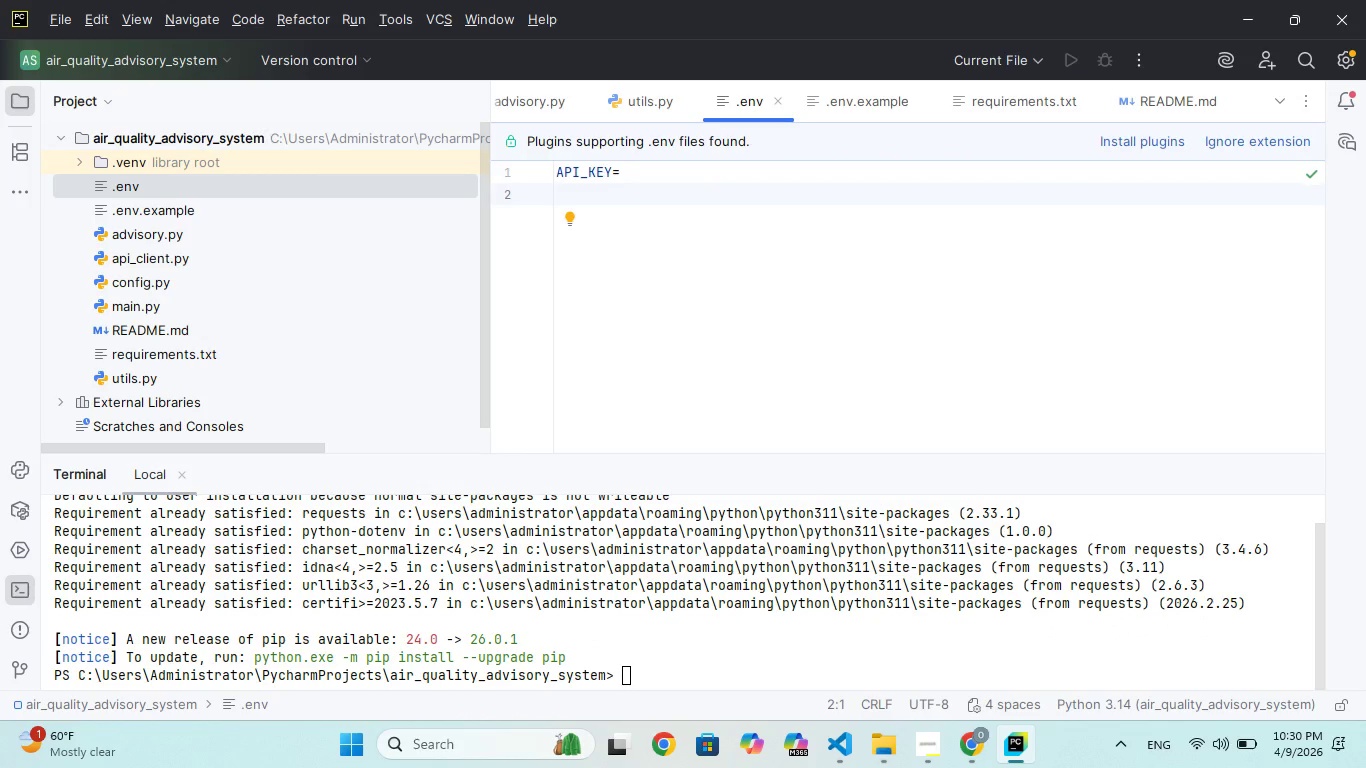 
type(LAT=9.03)
 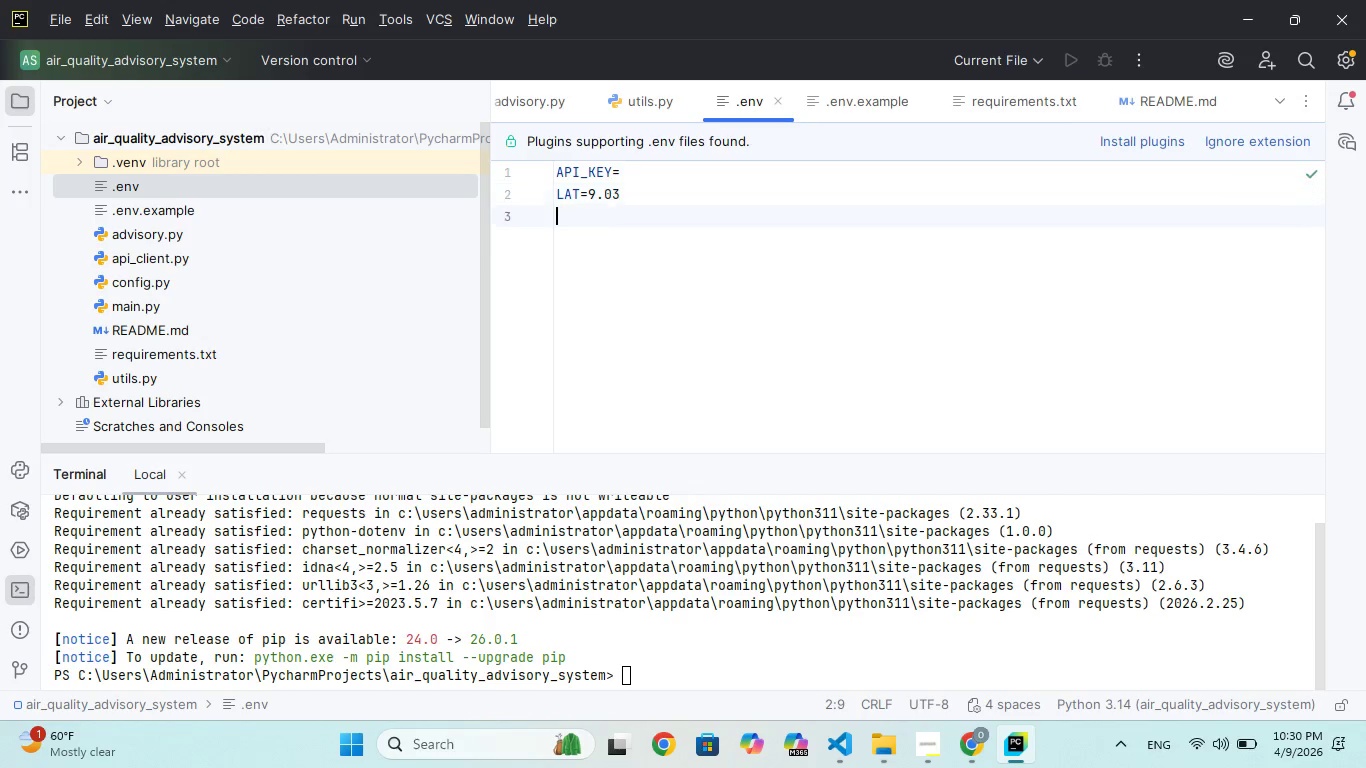 
key(Enter)
 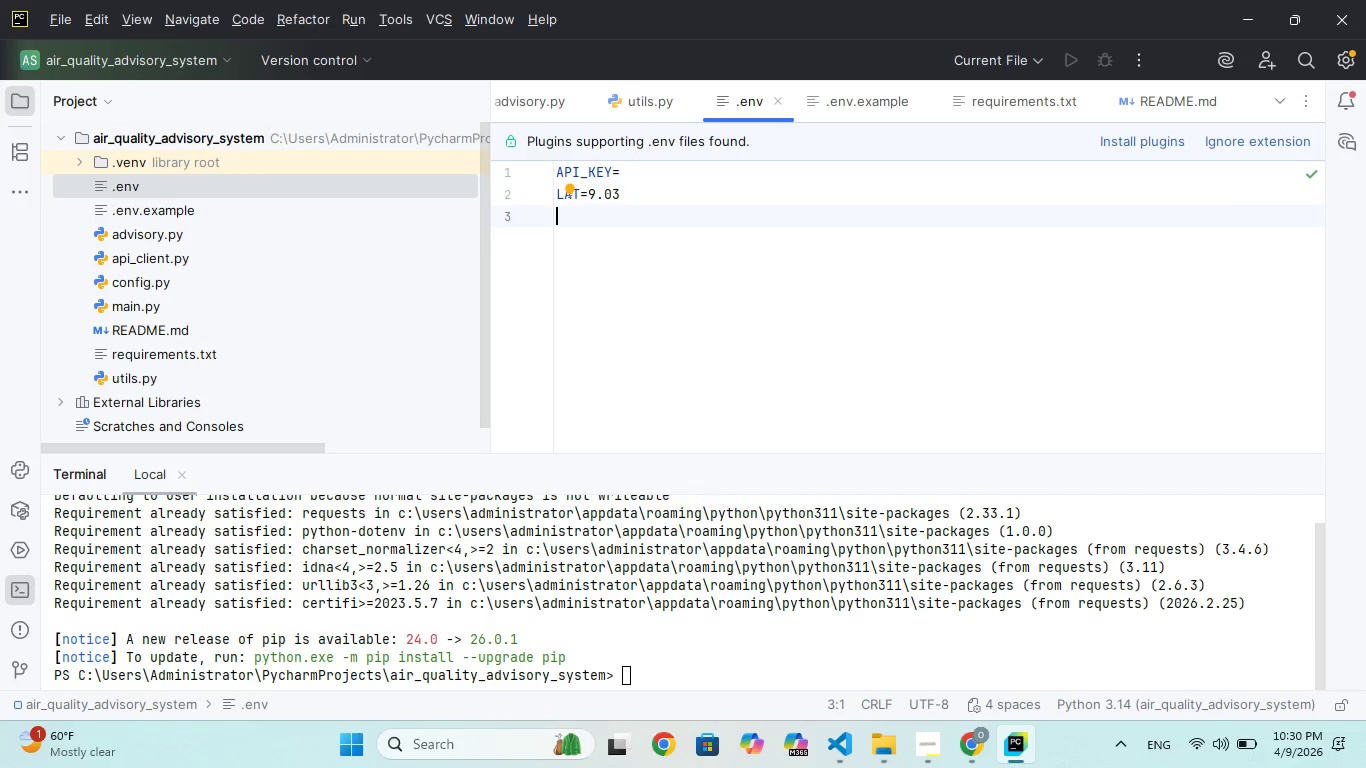 
type(LON=)
 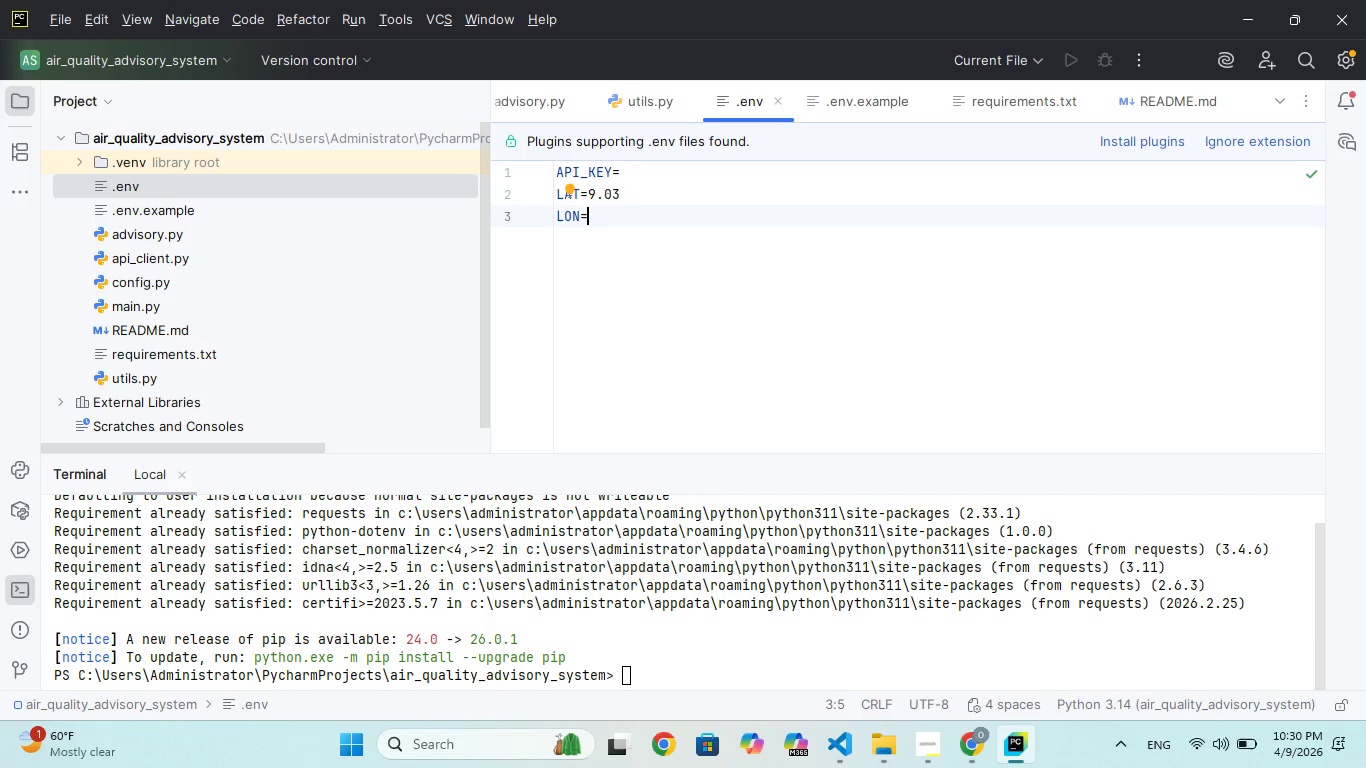 
type(38.74)
 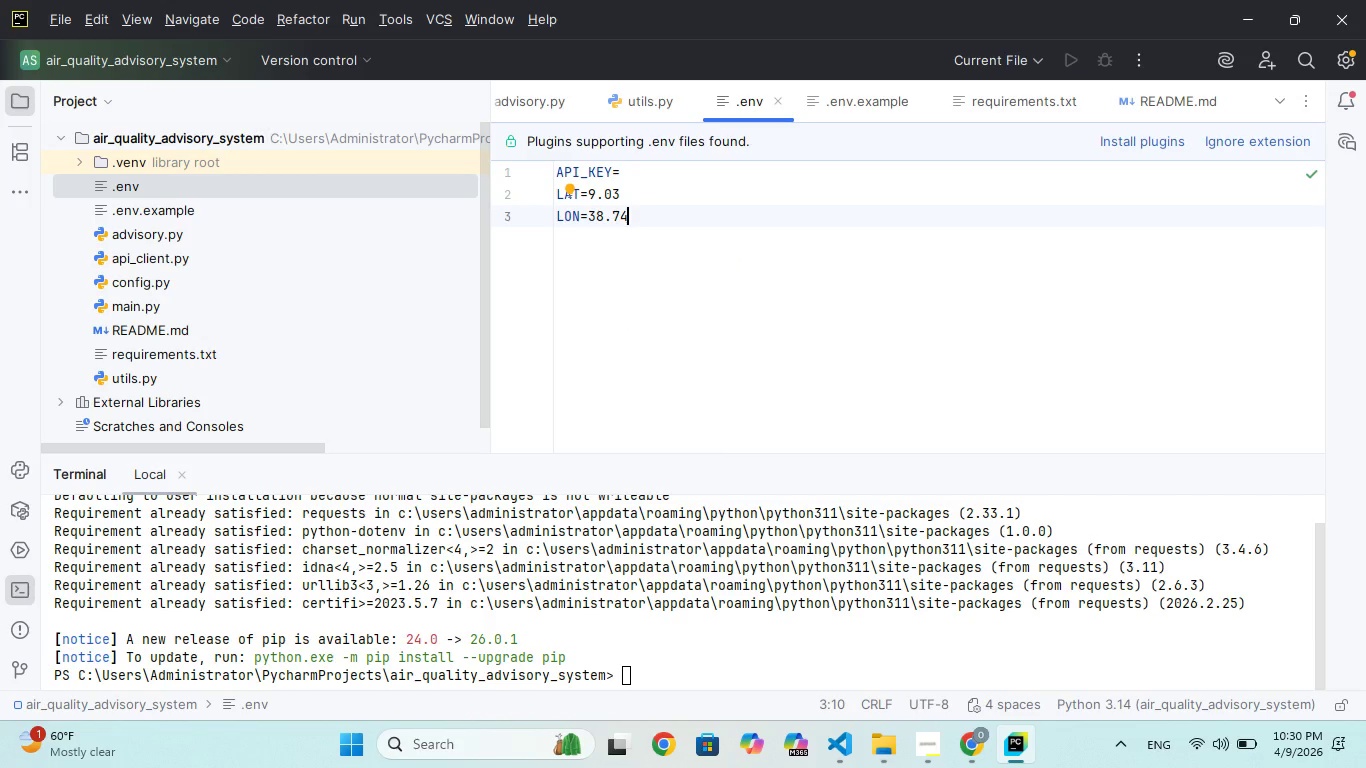 
key(ArrowDown)
 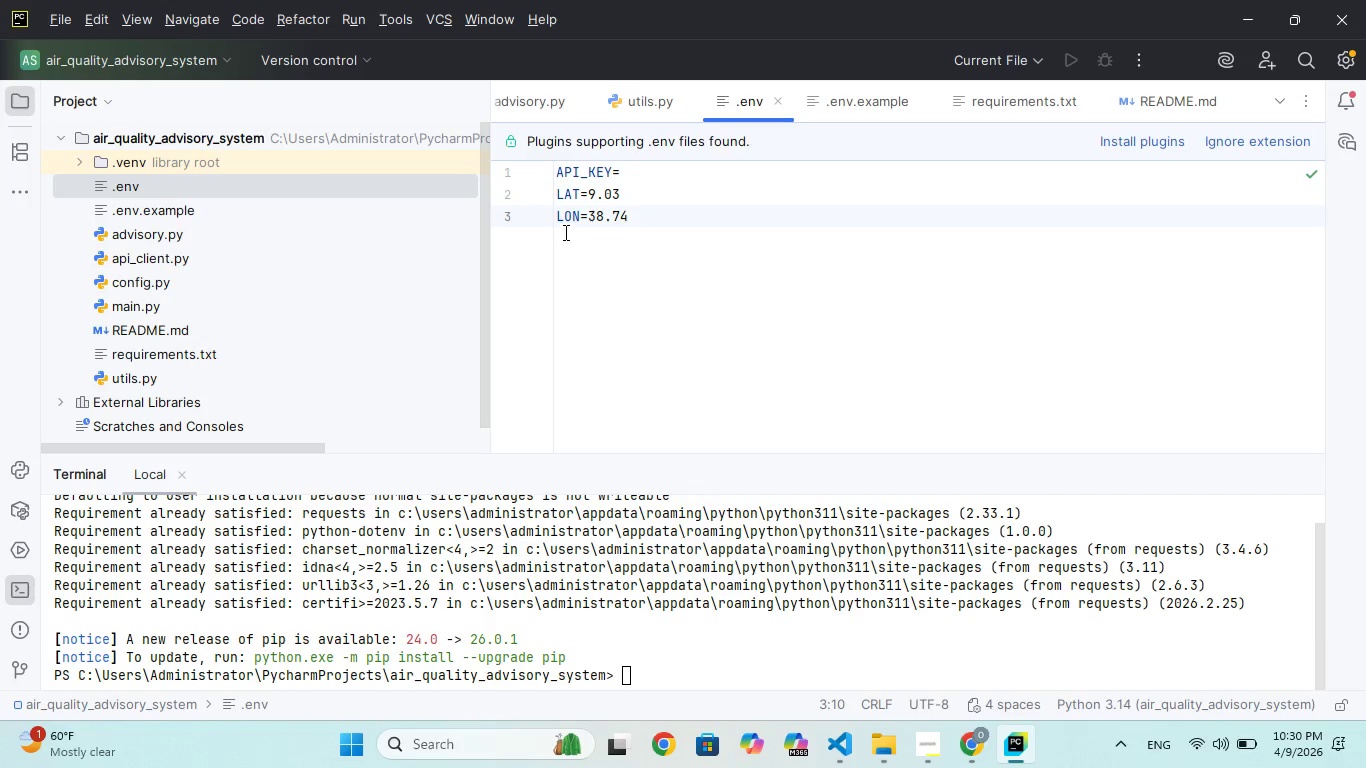 
wait(13.45)
 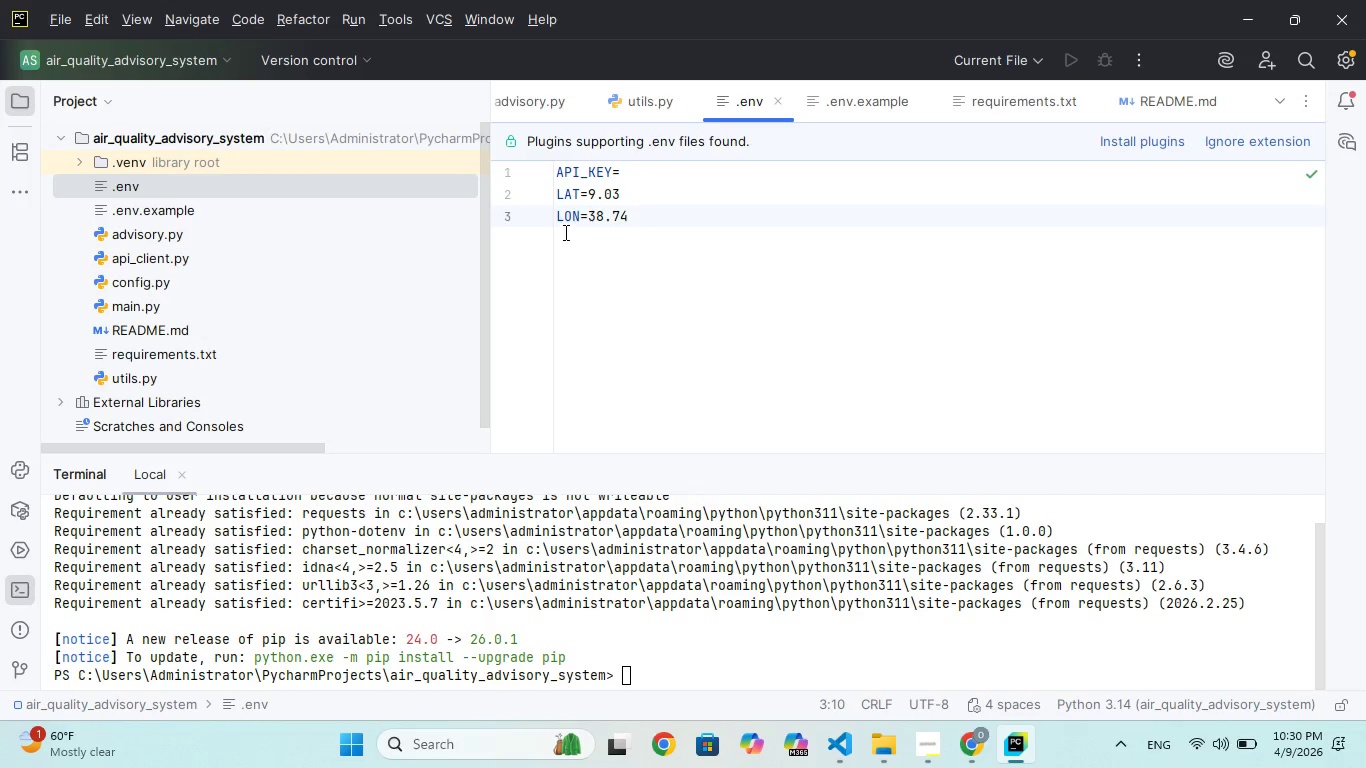 
double_click([288, 209])
 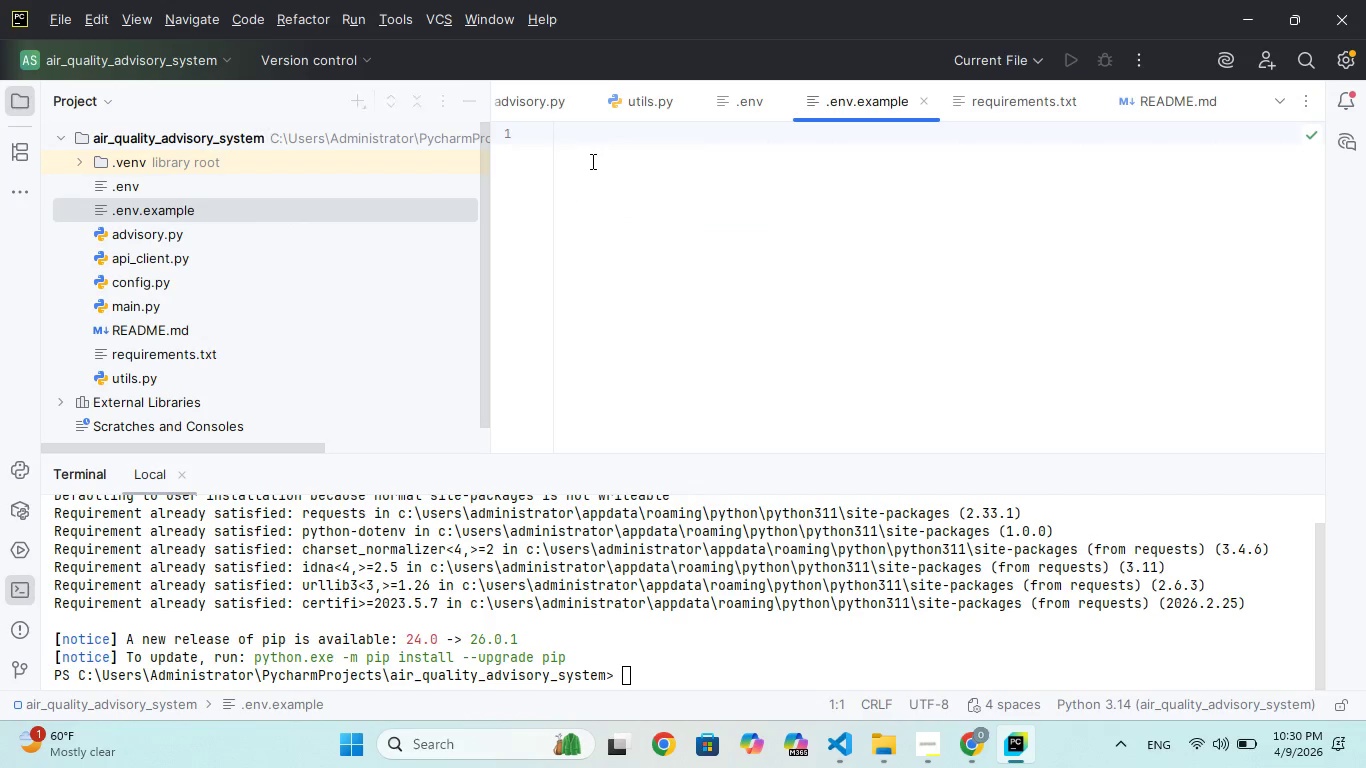 
left_click([591, 162])
 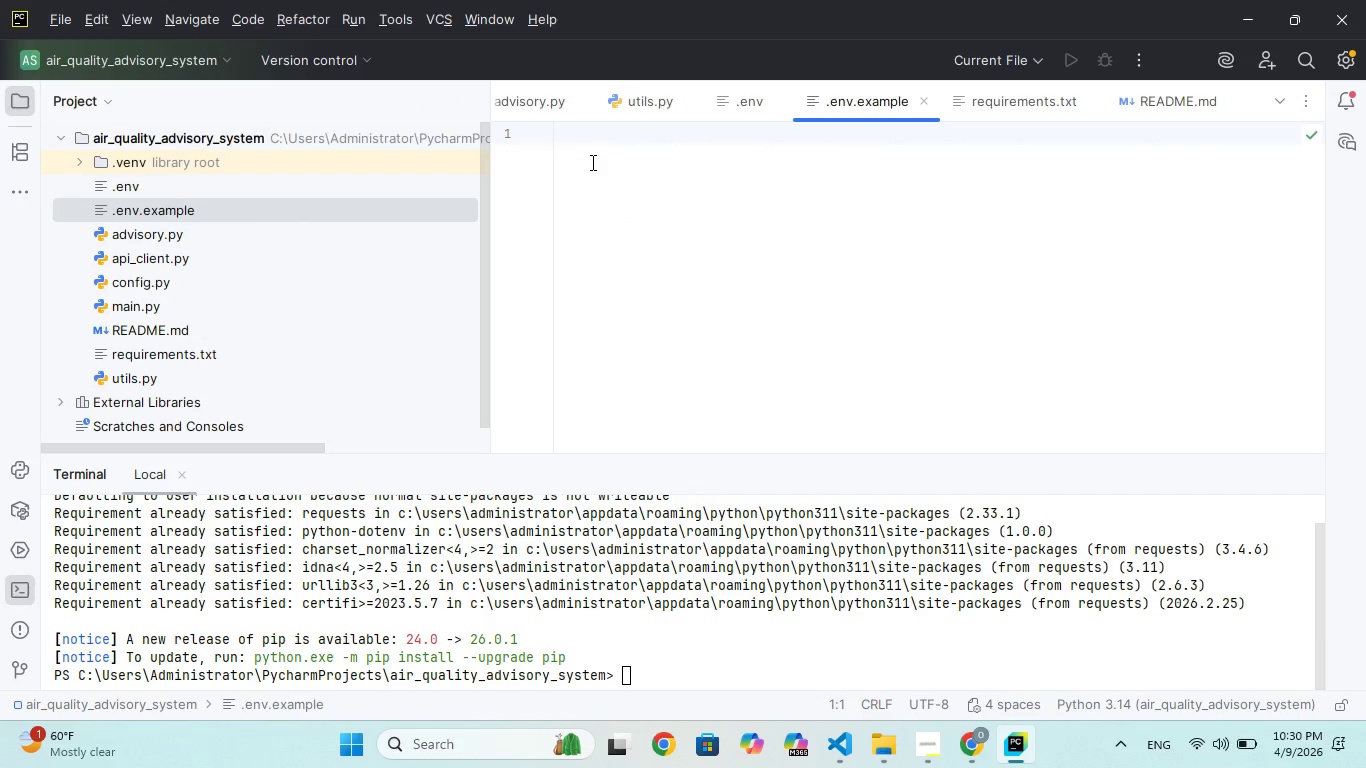 
type(API_KY= YOUR_API_KEY)
 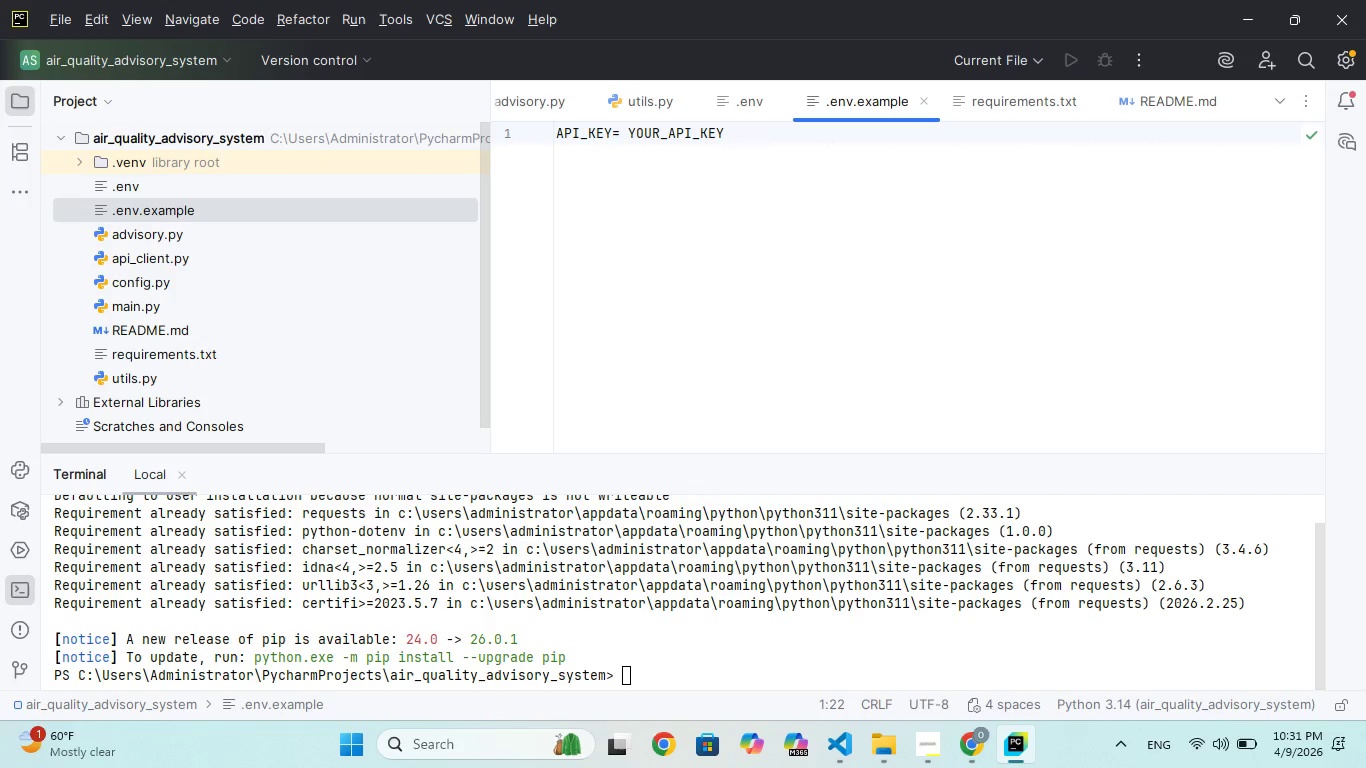 
wait(159.94)
 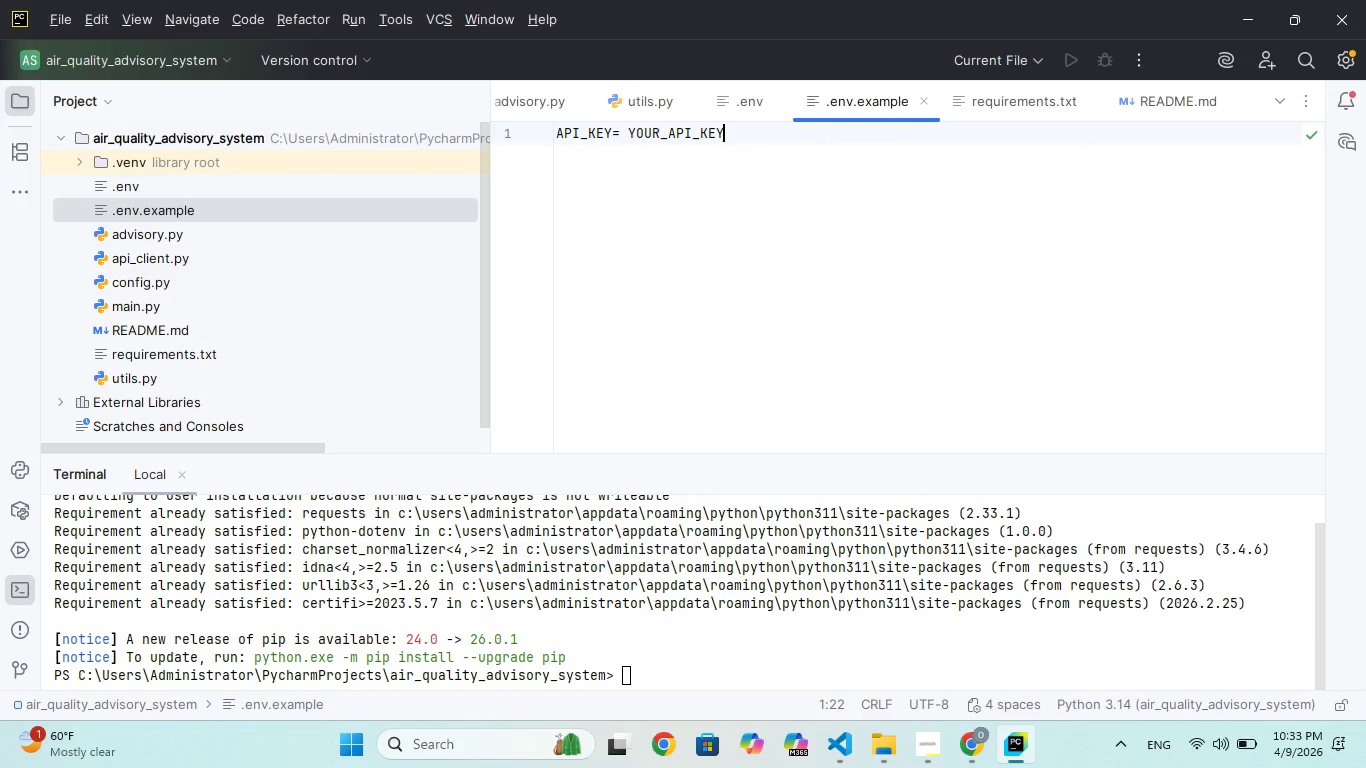 
key(Enter)
 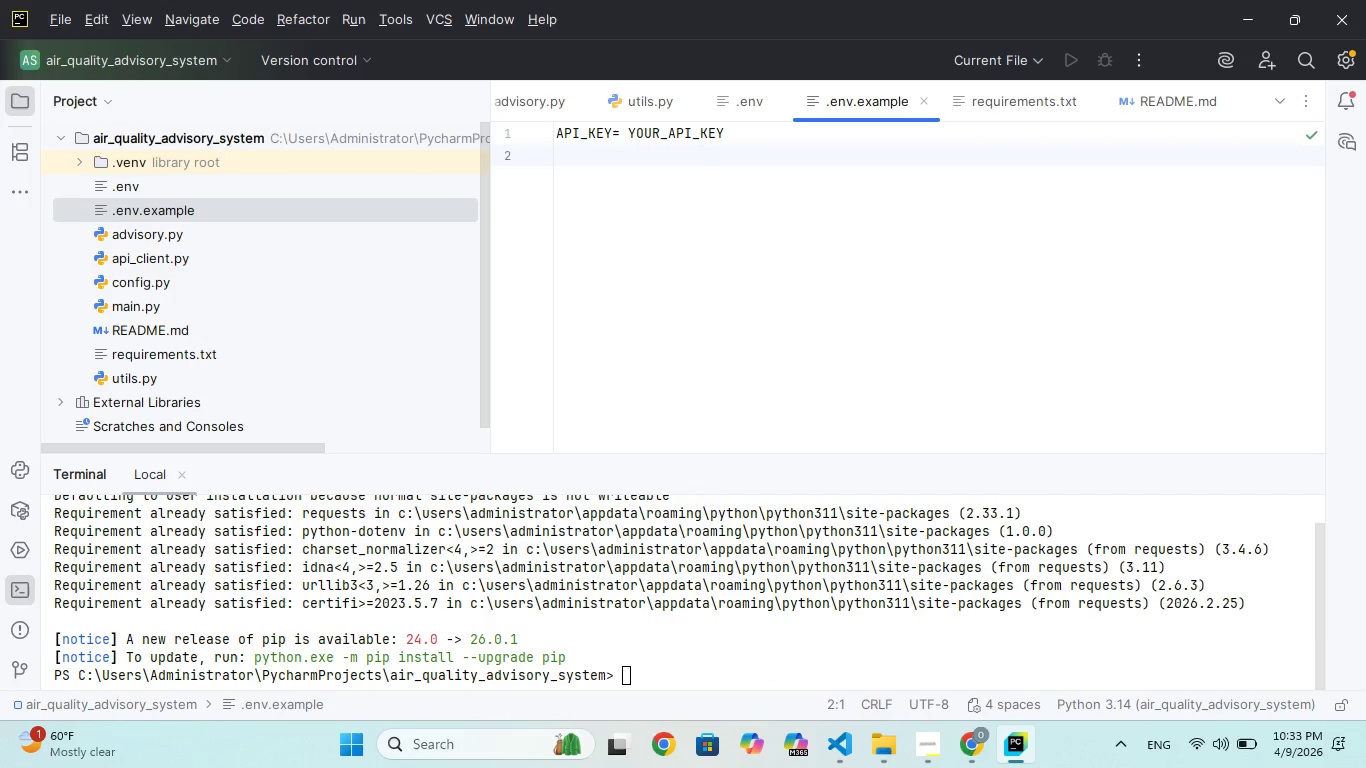 
type(LAT=)
 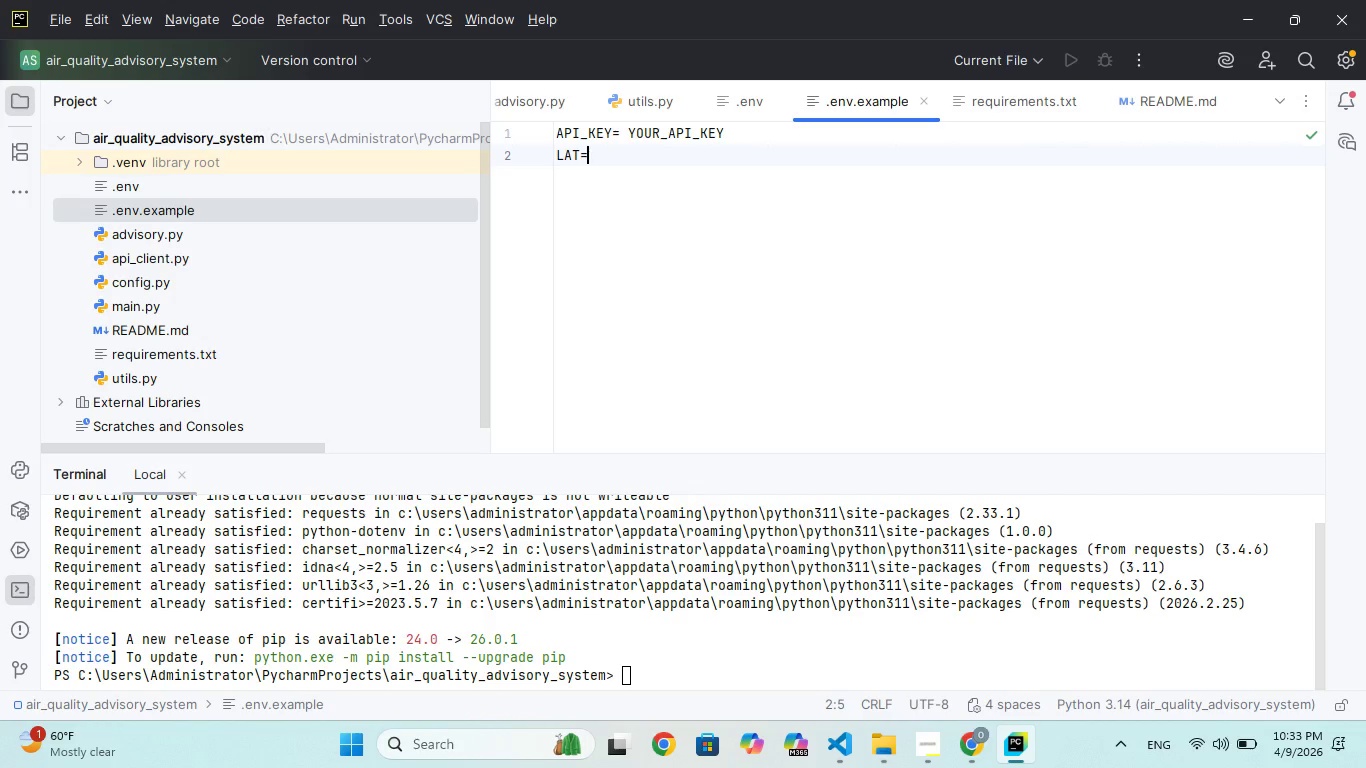 
wait(8.36)
 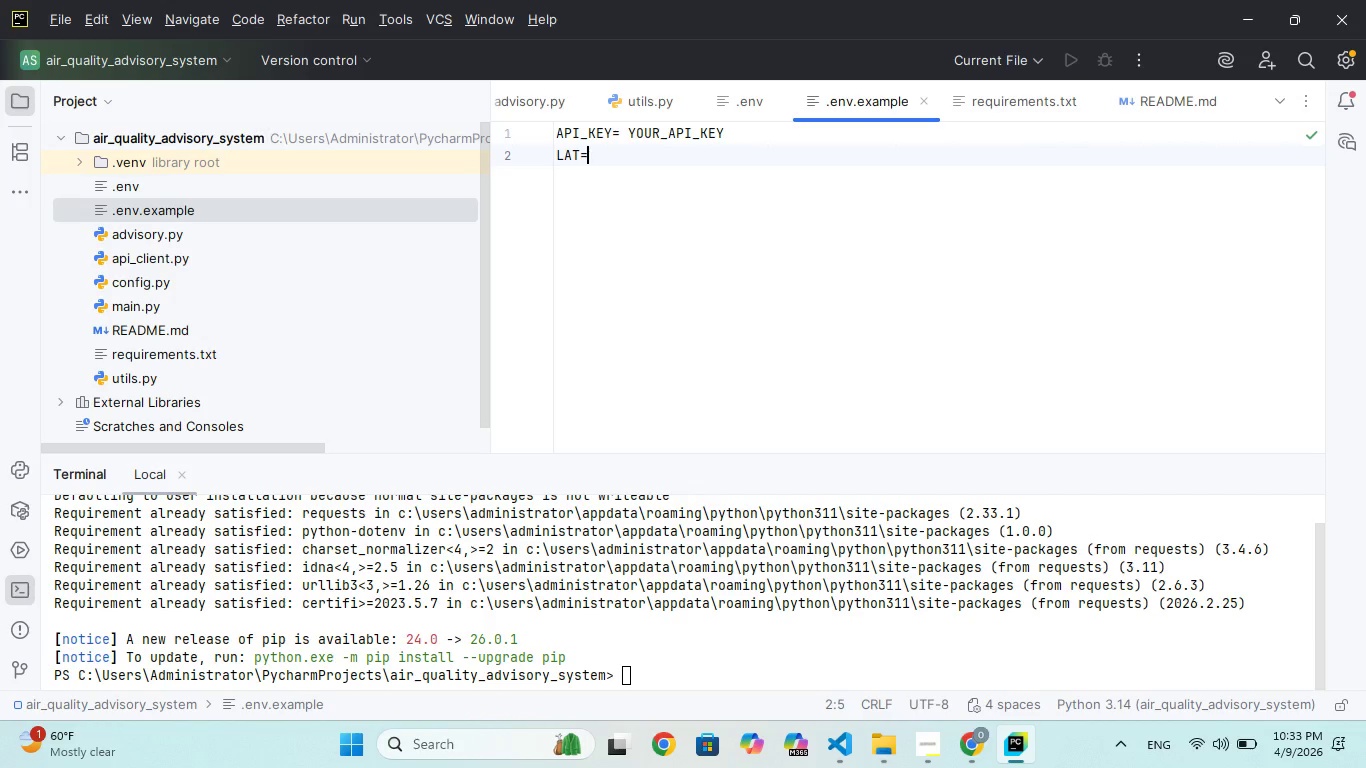 
type( you)
 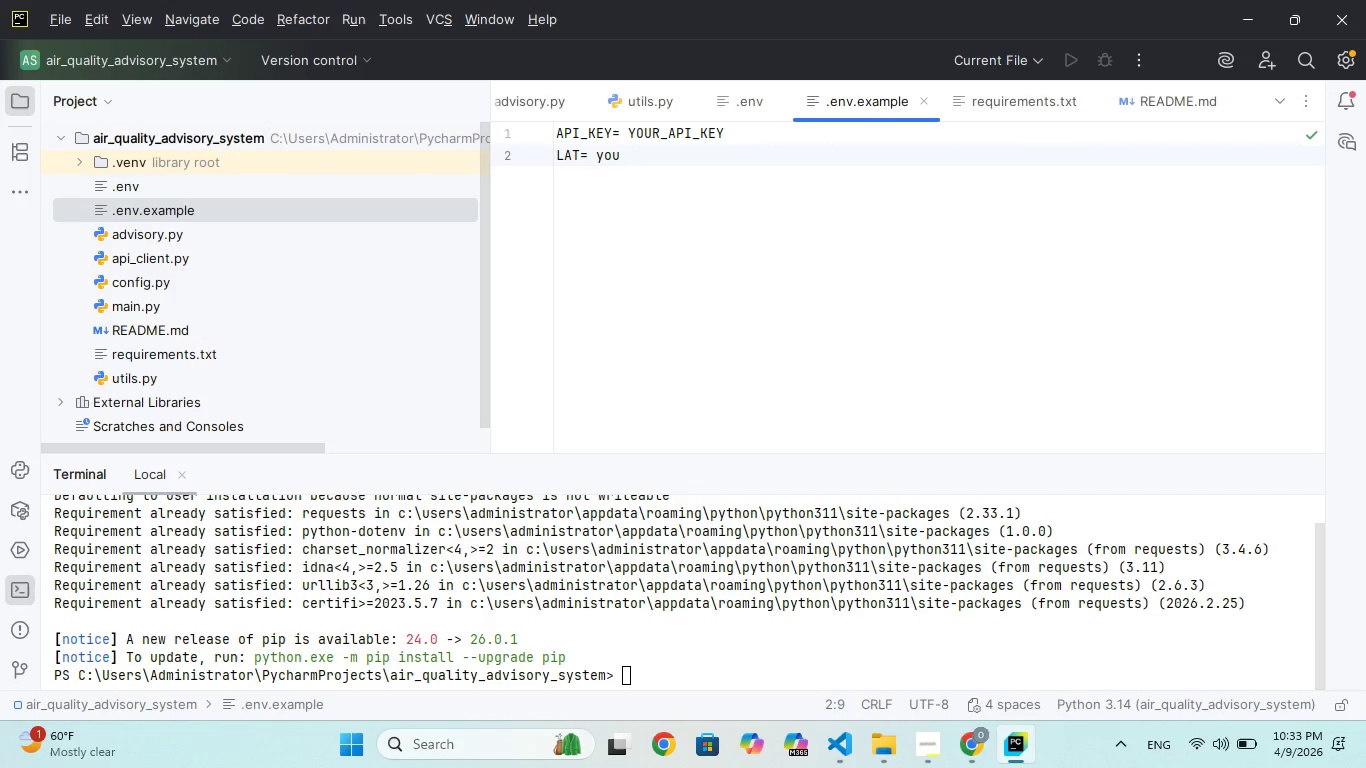 
key(R)
 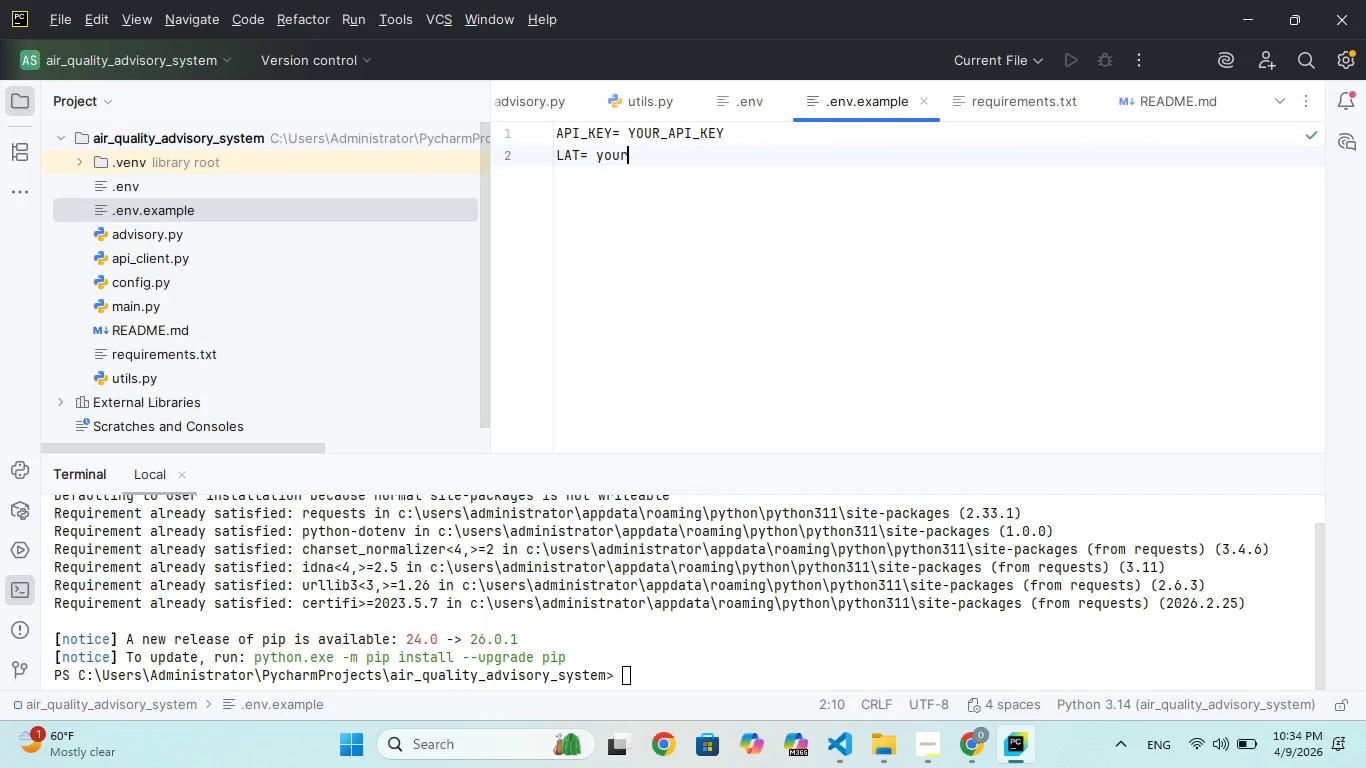 
hold_key(key=ShiftRight, duration=1.53)
 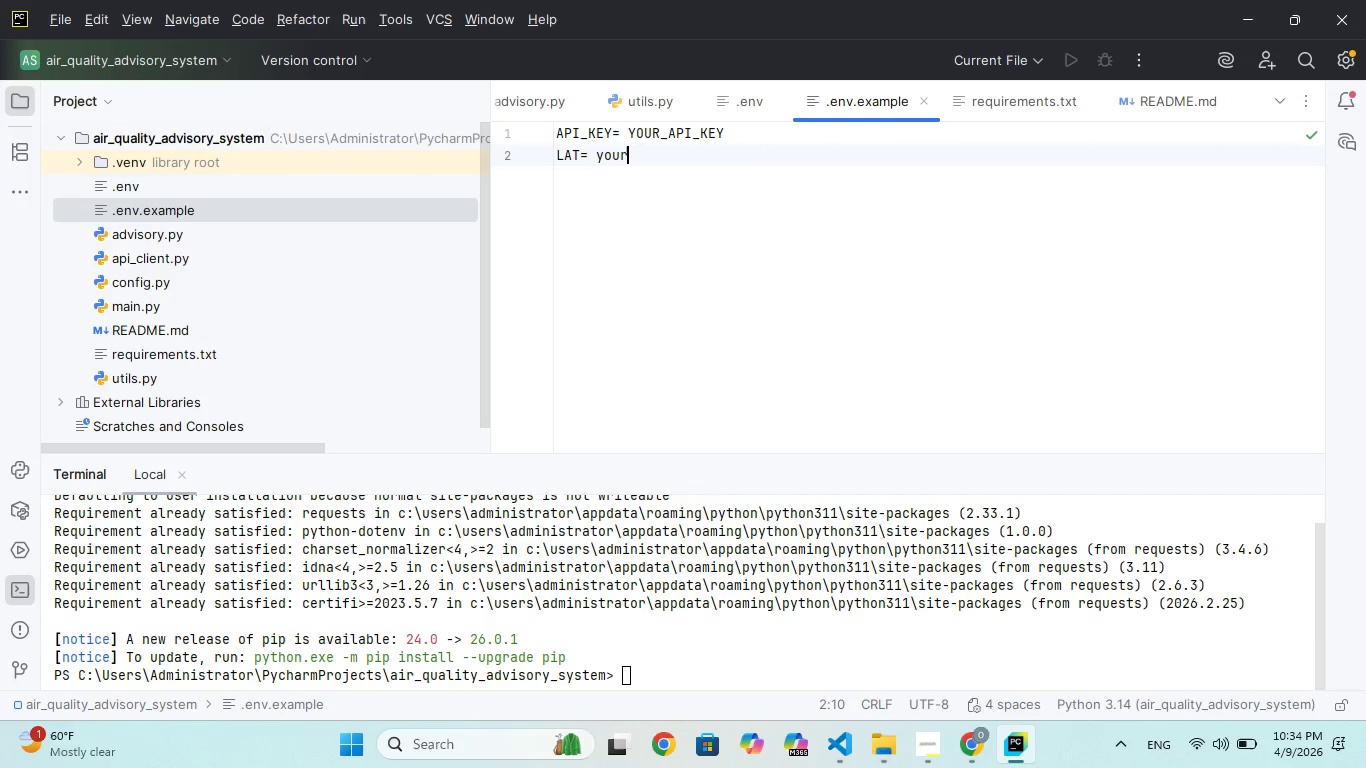 
hold_key(key=ShiftRight, duration=1.5)
 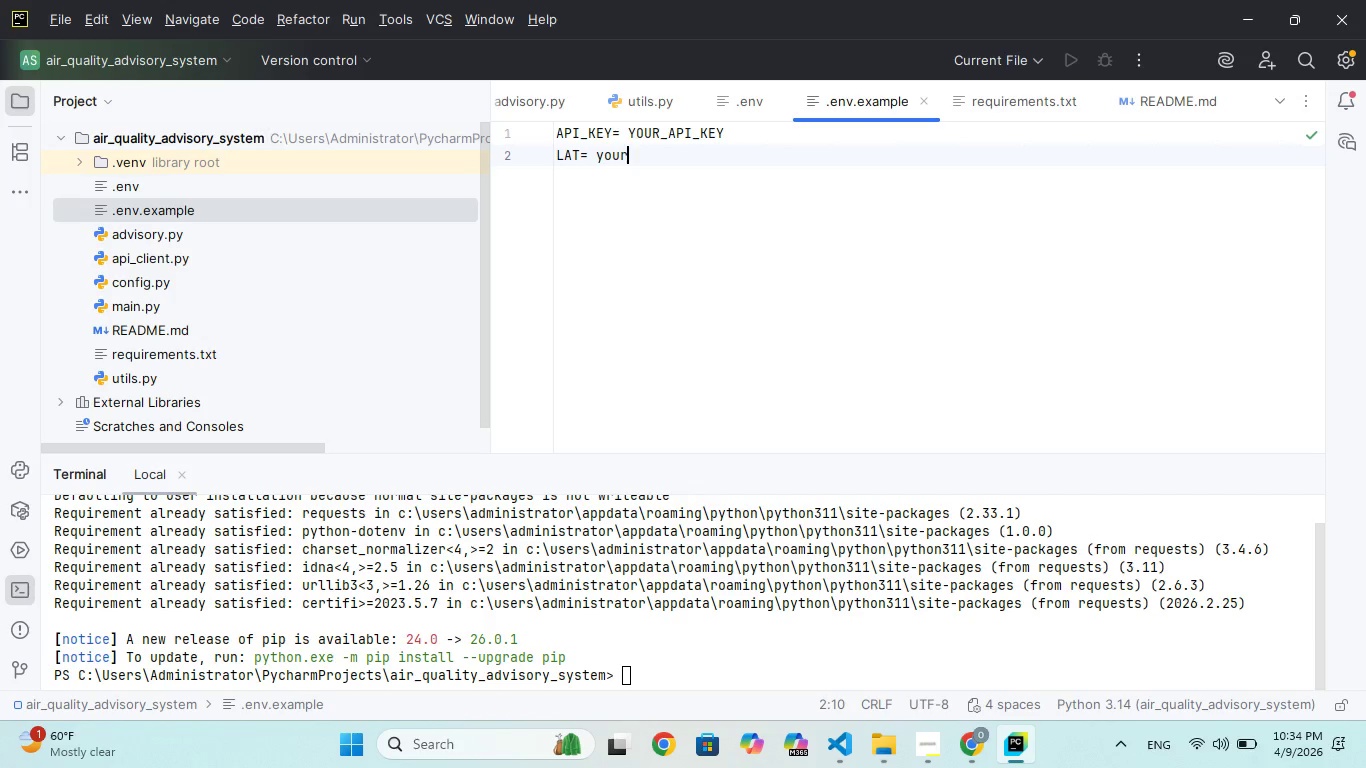 
type(_lattitude)
 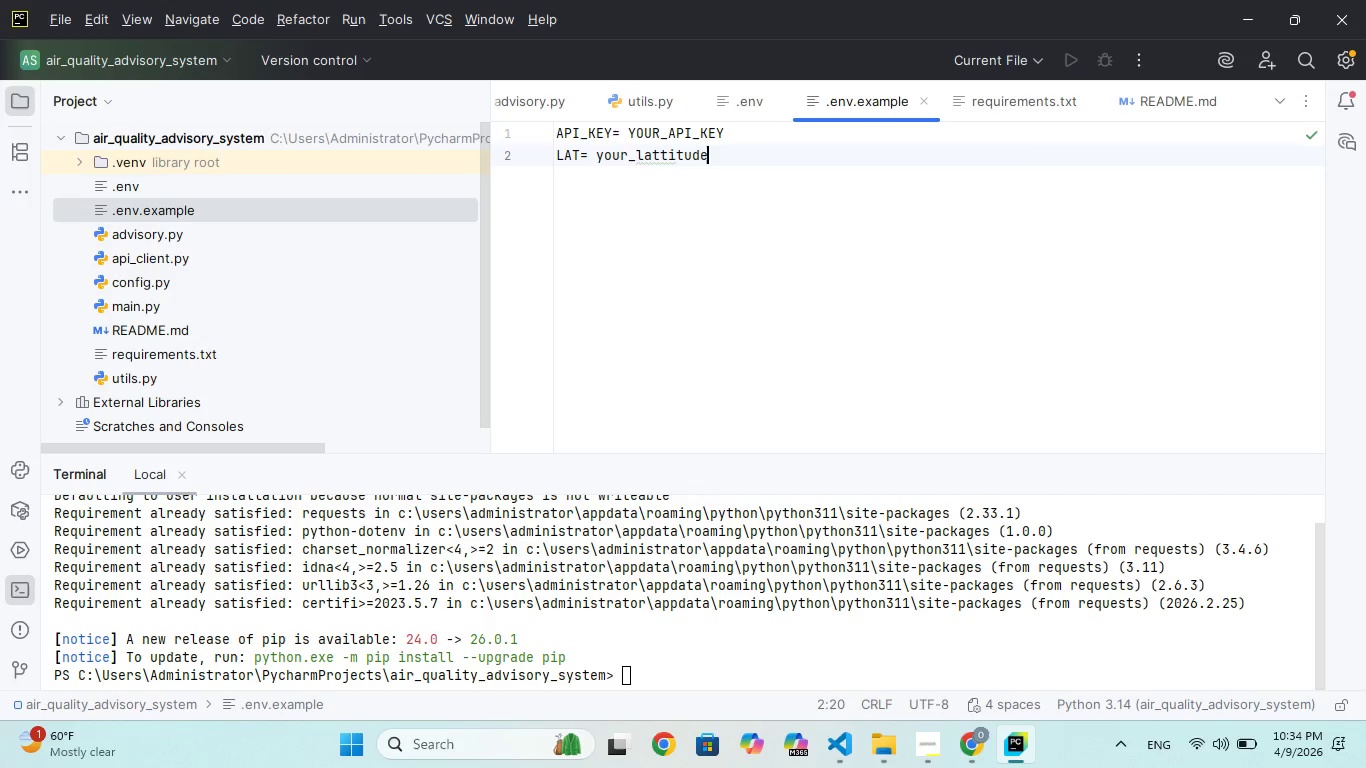 
key(Enter)
 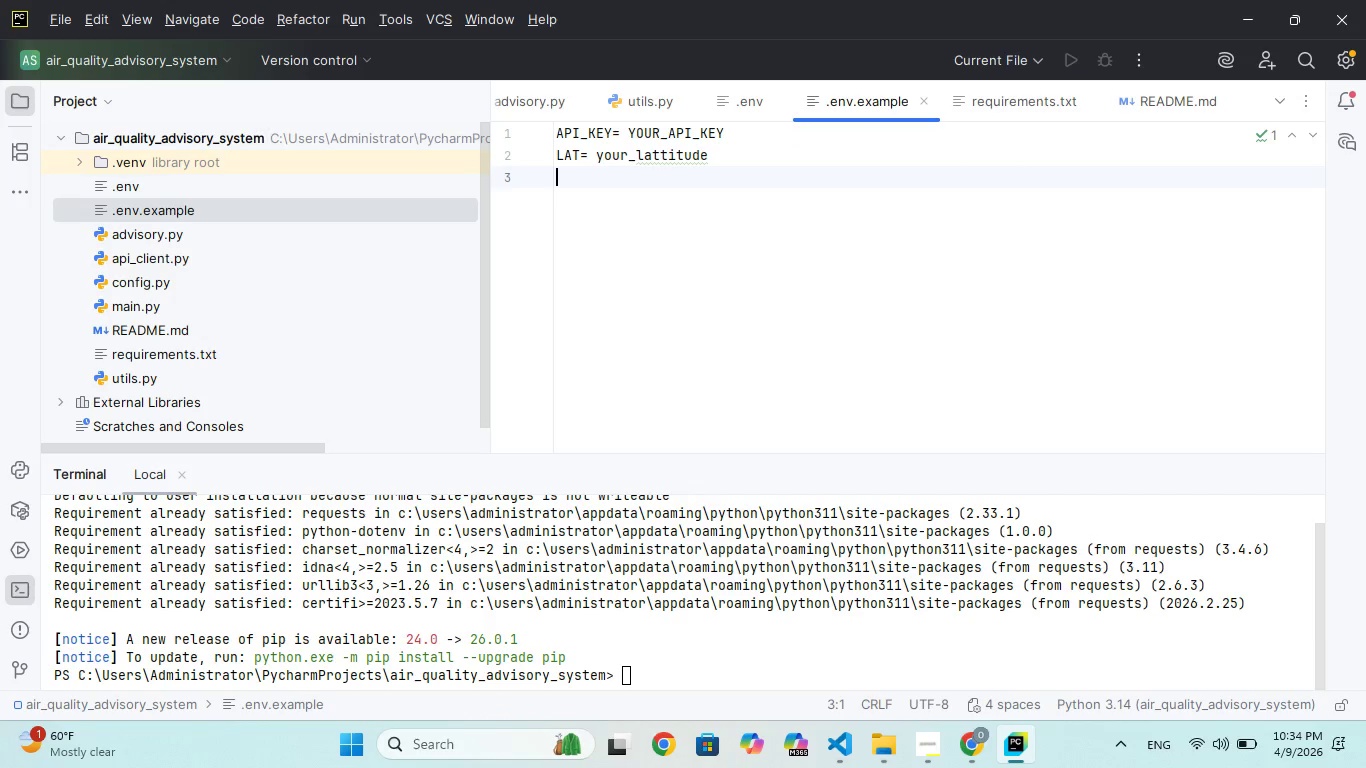 
type(LAN)
key(Backspace)
key(Backspace)
type(ON= your_longtiude)
 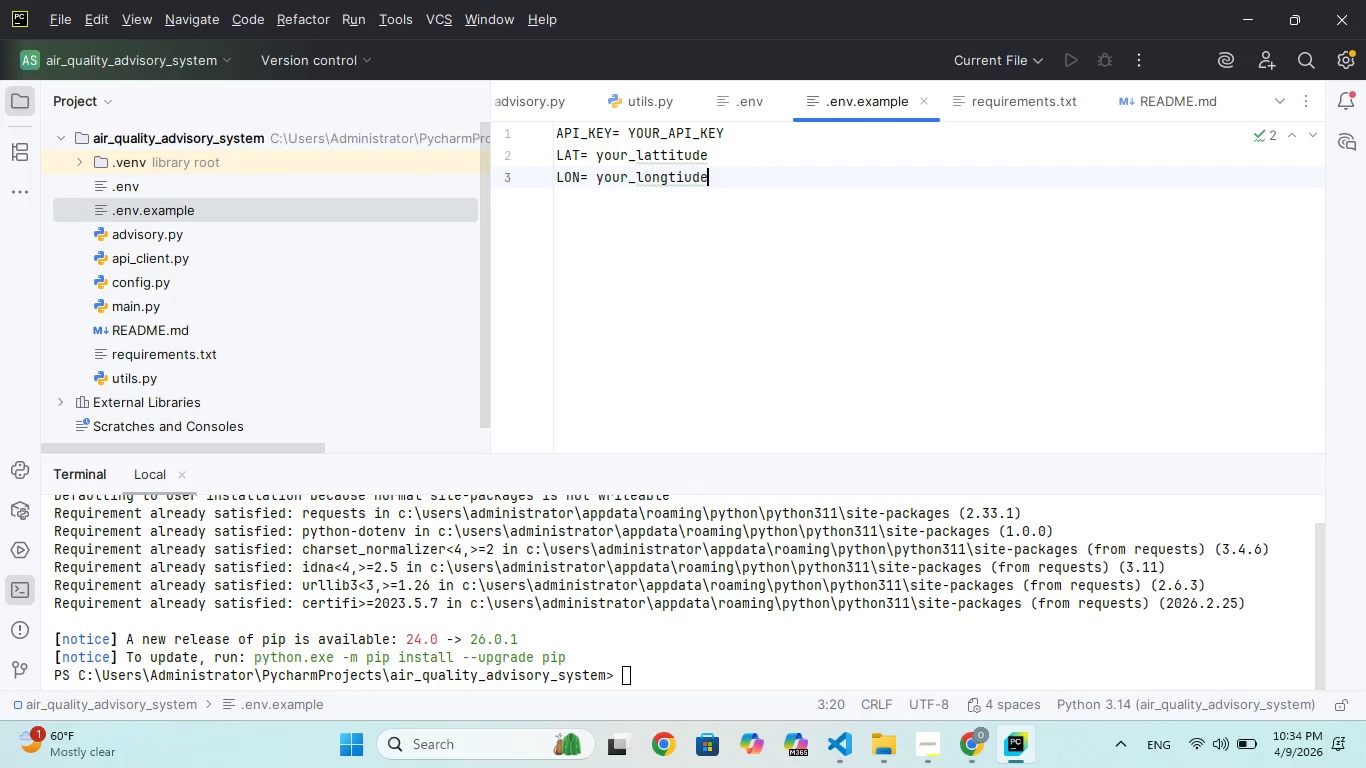 
key(ArrowLeft)
 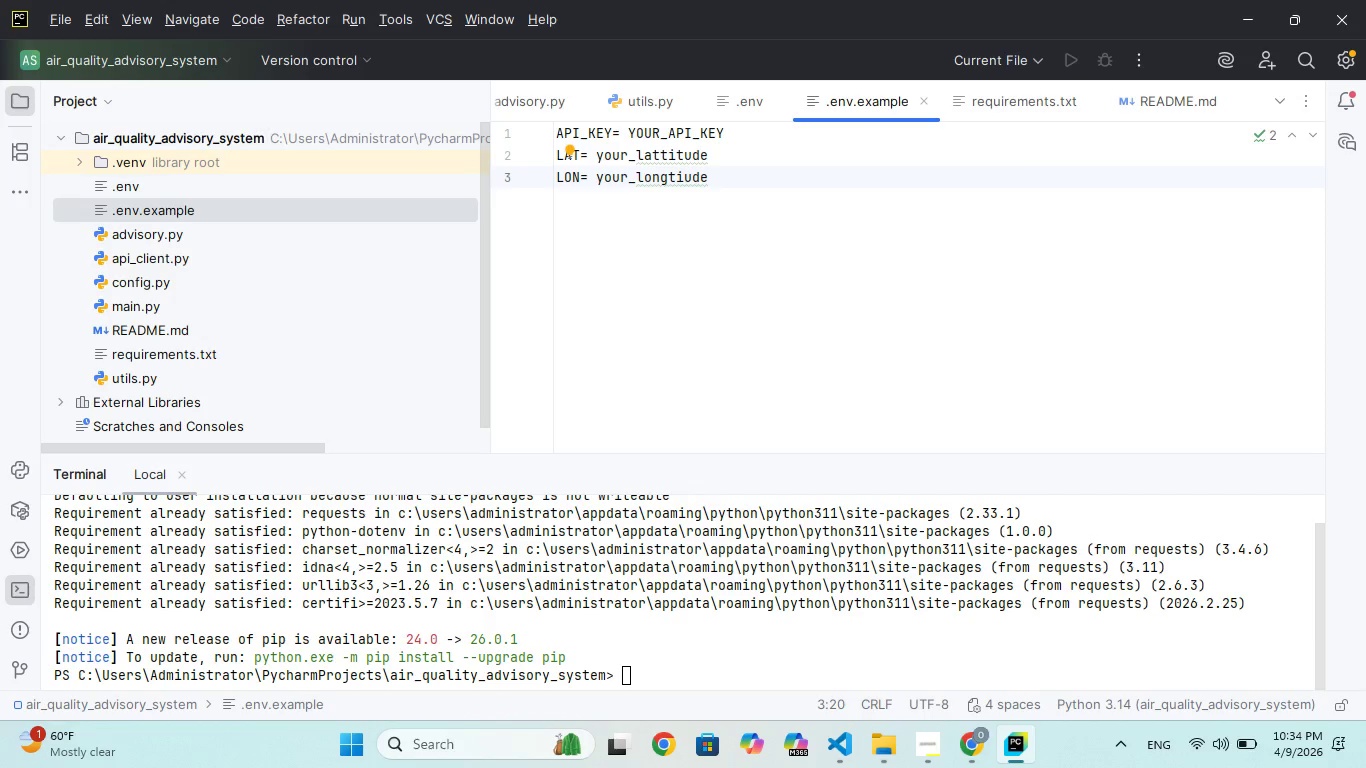 
key(ArrowLeft)
 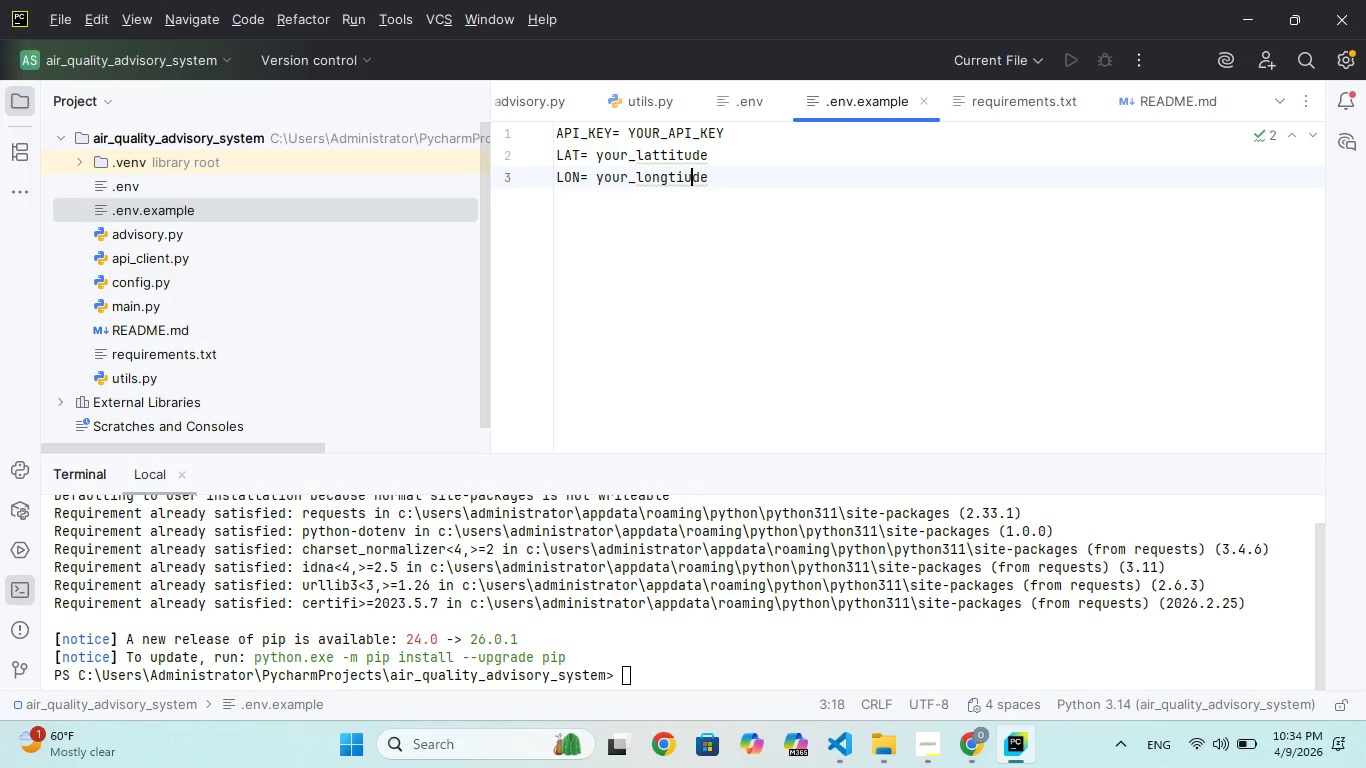 
key(ArrowLeft)
 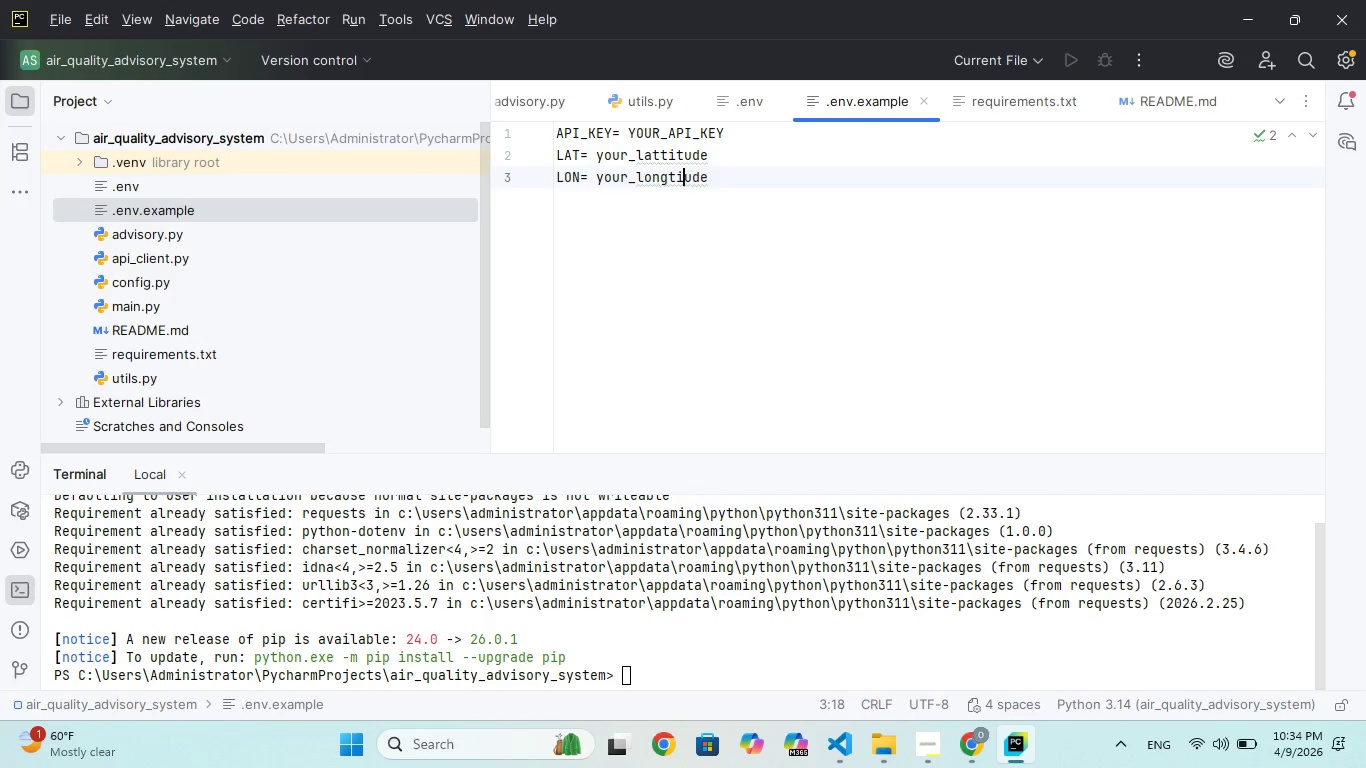 
key(ArrowLeft)
 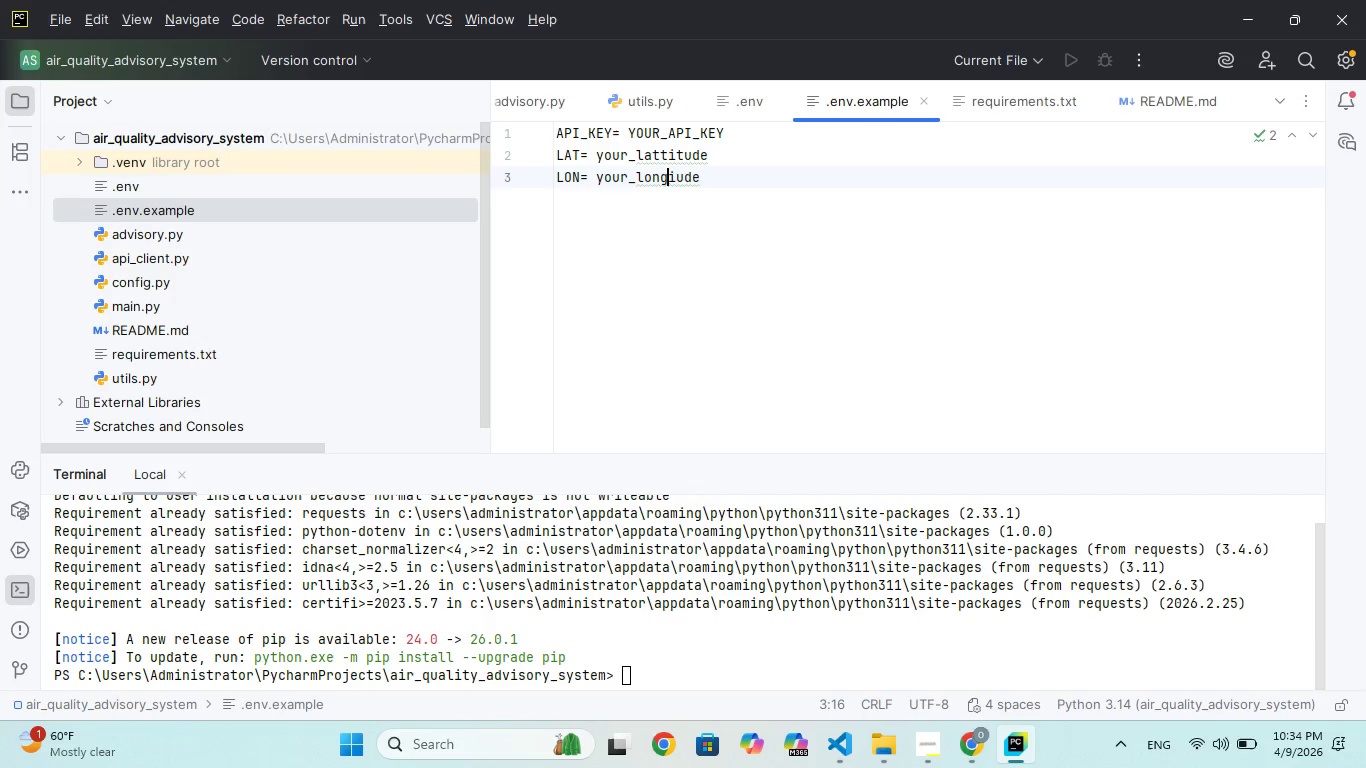 
key(Backspace)
 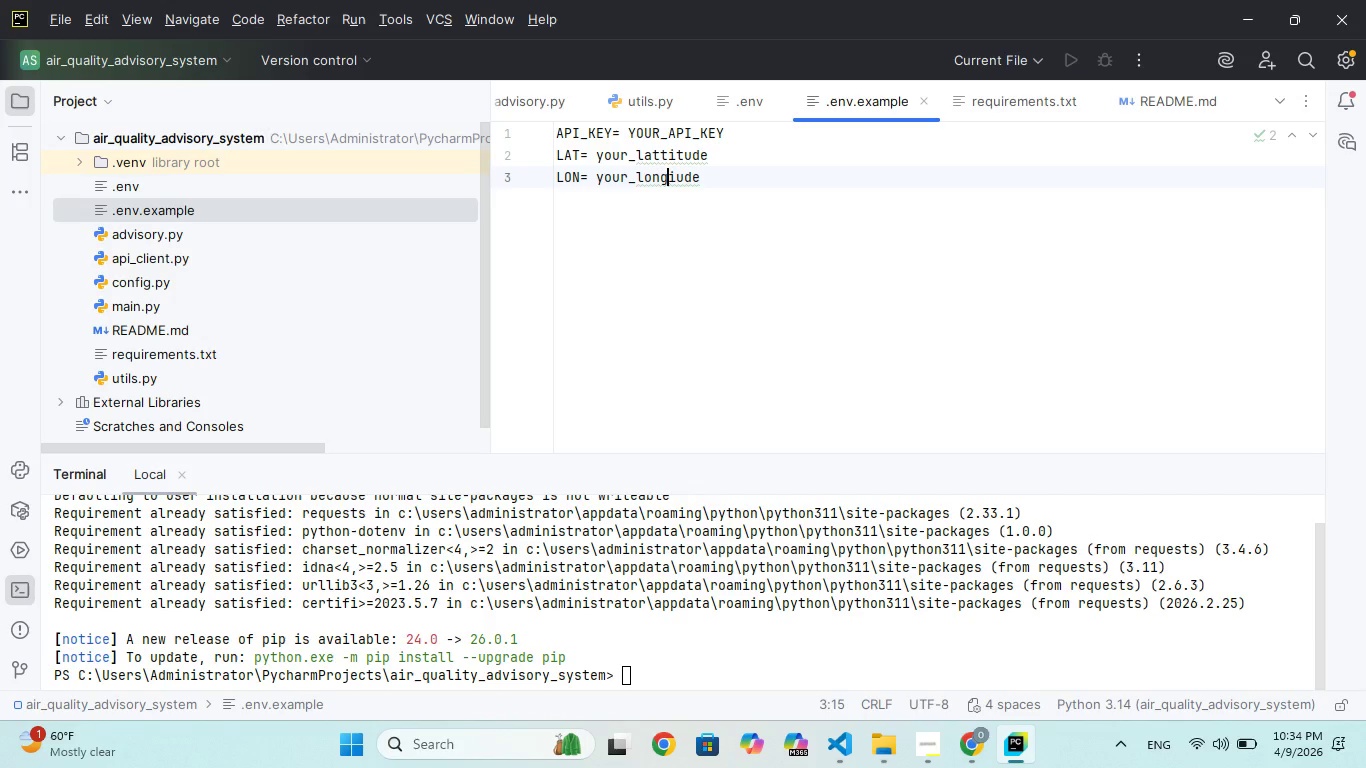 
key(ArrowRight)
 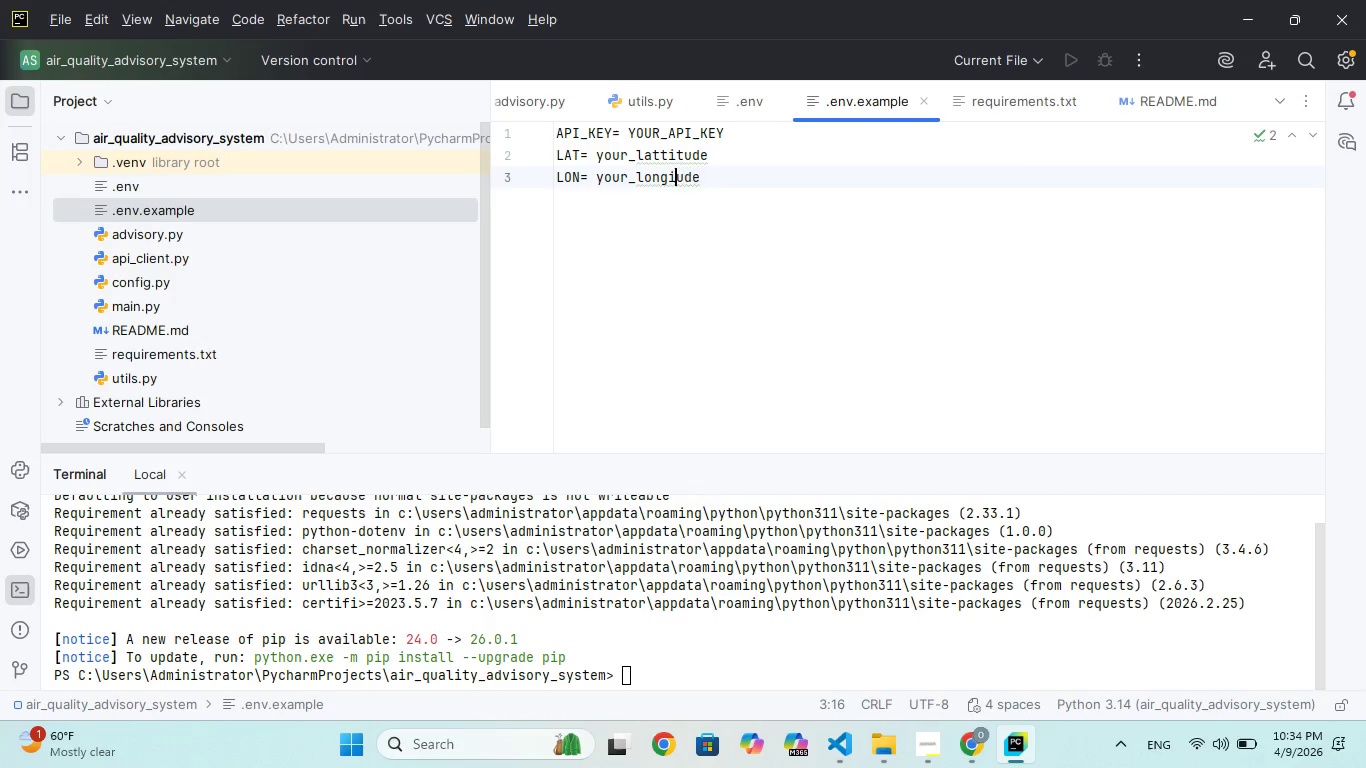 
key(T)
 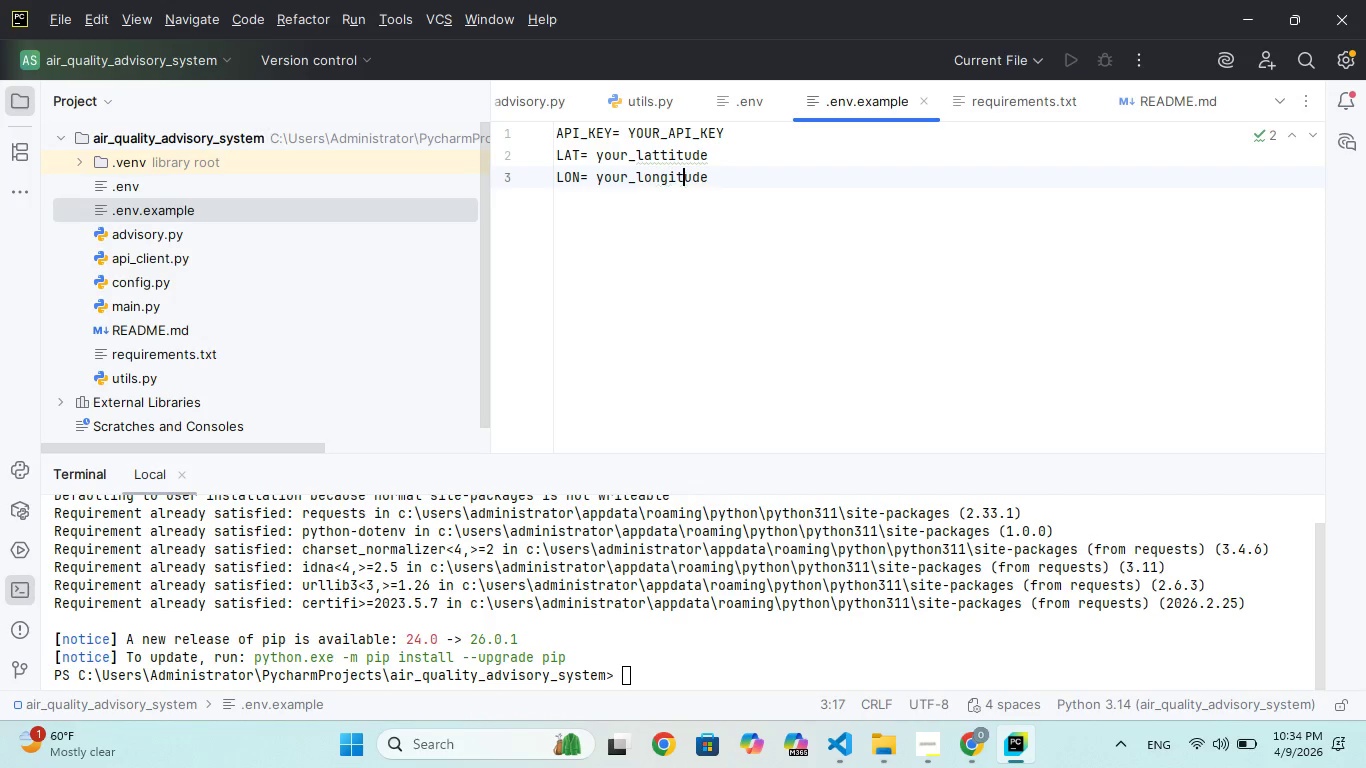 
key(ArrowRight)
 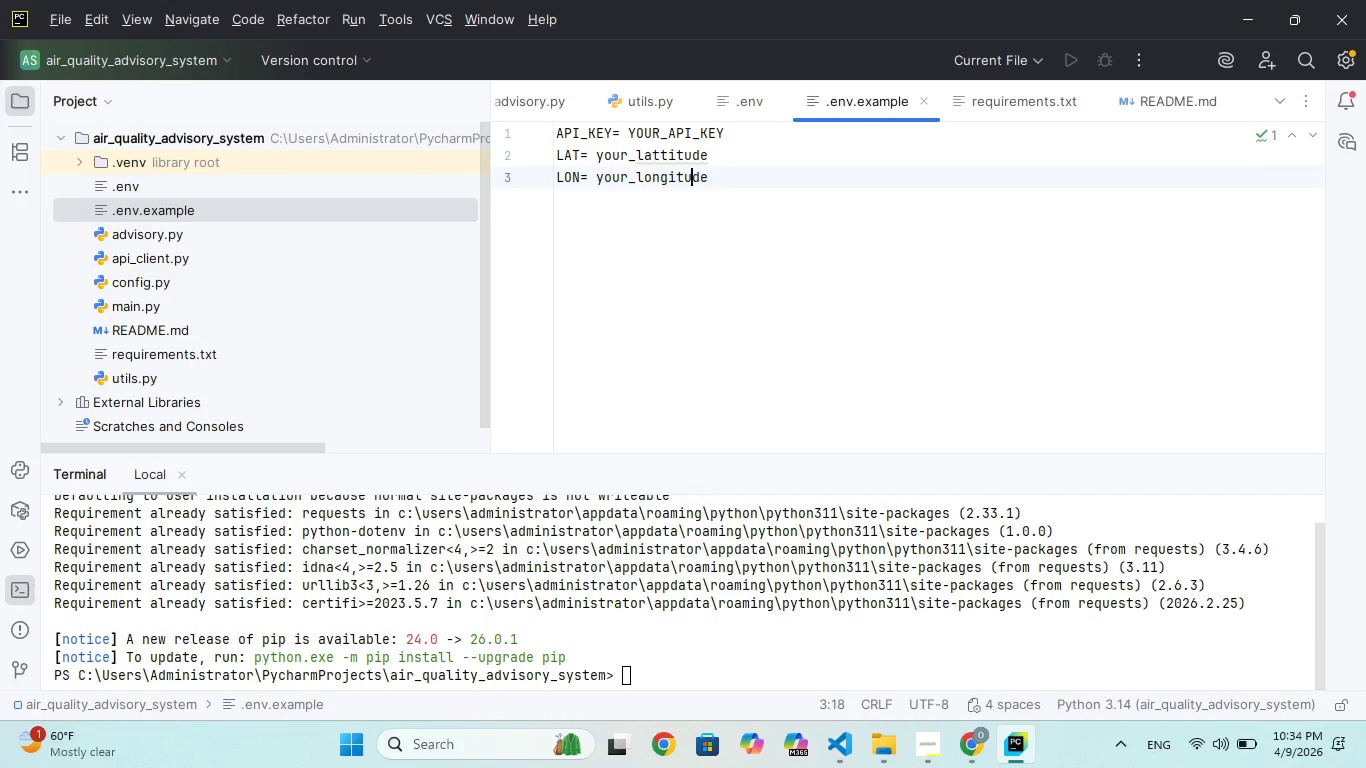 
key(ArrowUp)
 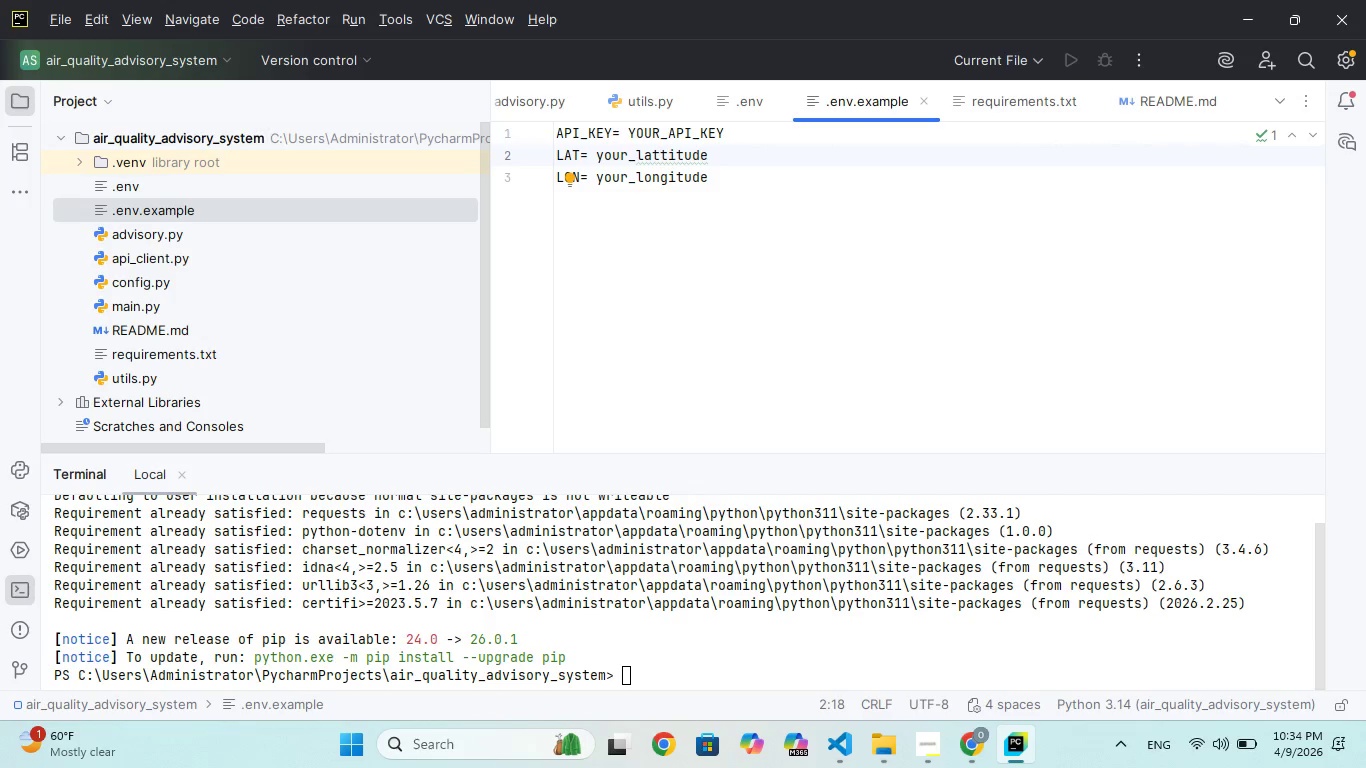 
key(ArrowLeft)
 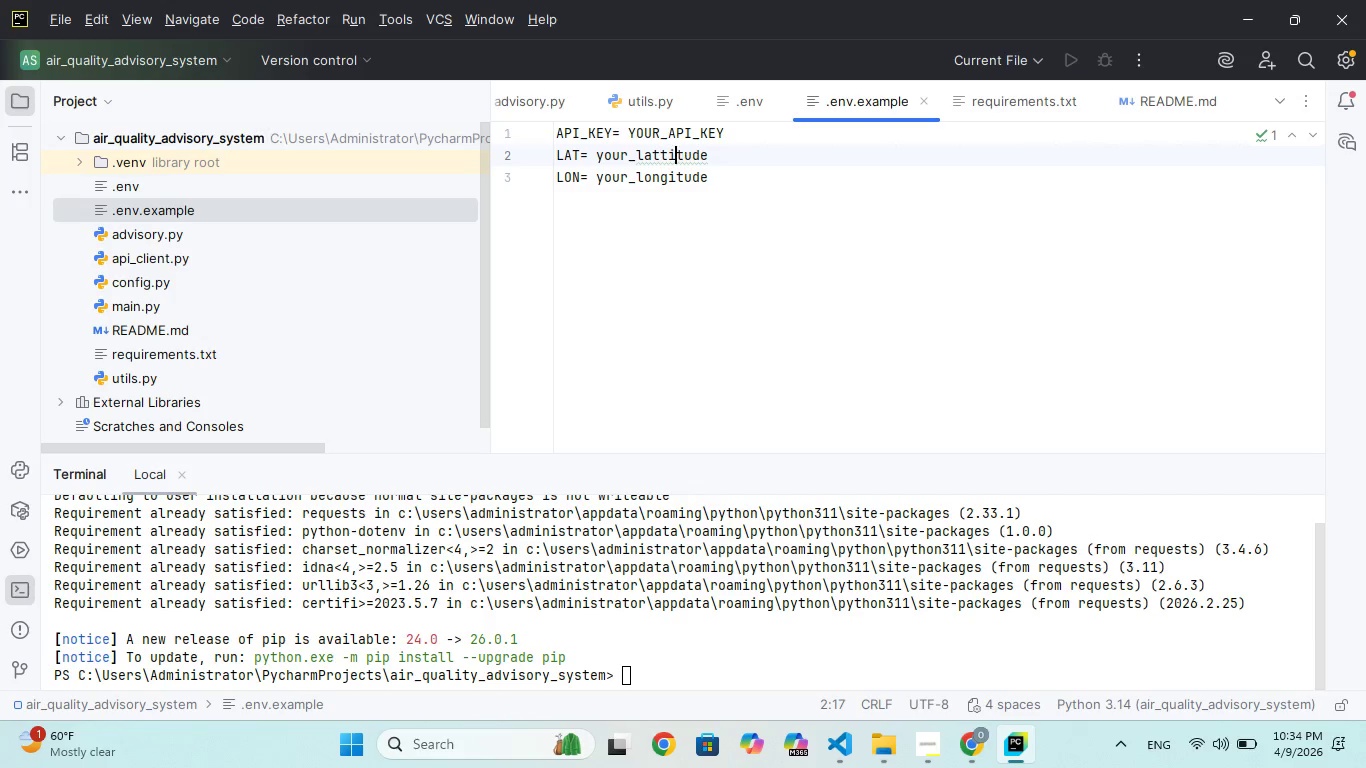 
key(ArrowLeft)
 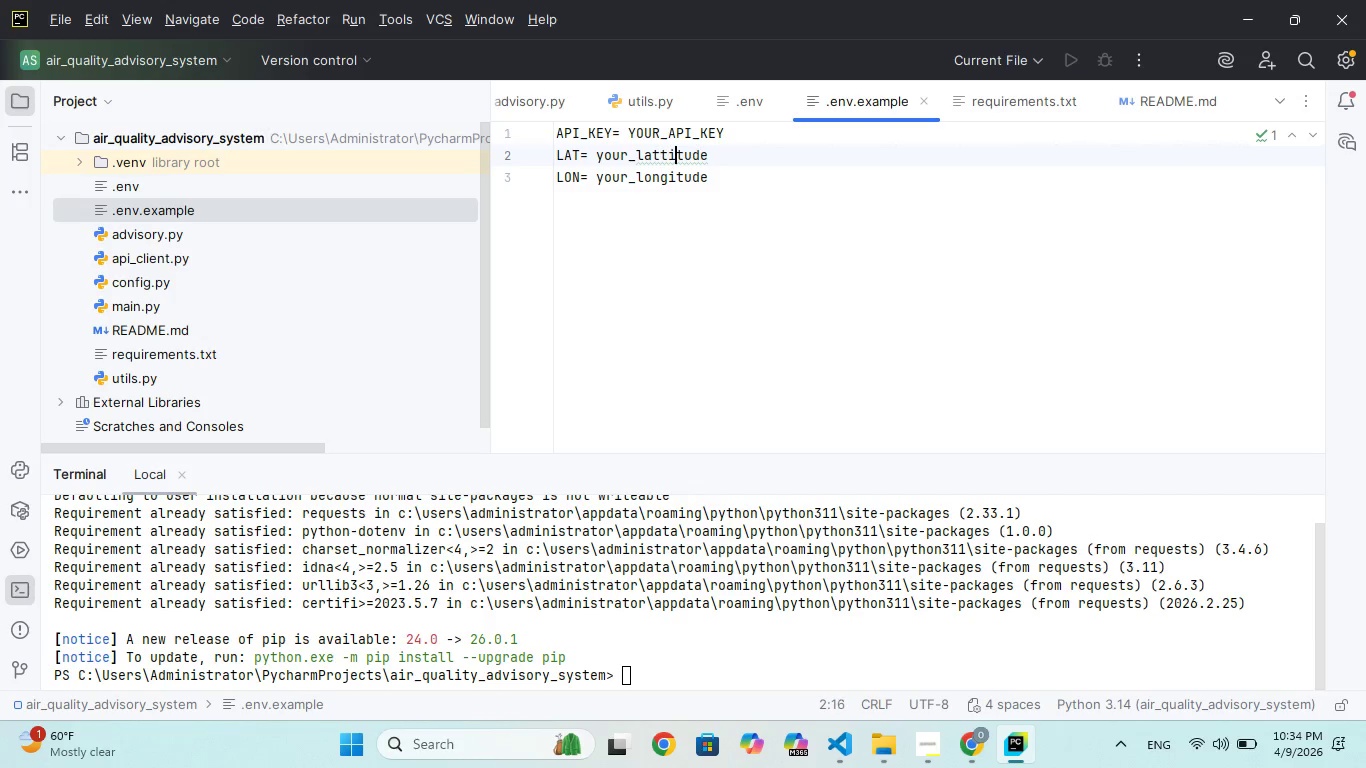 
key(ArrowLeft)
 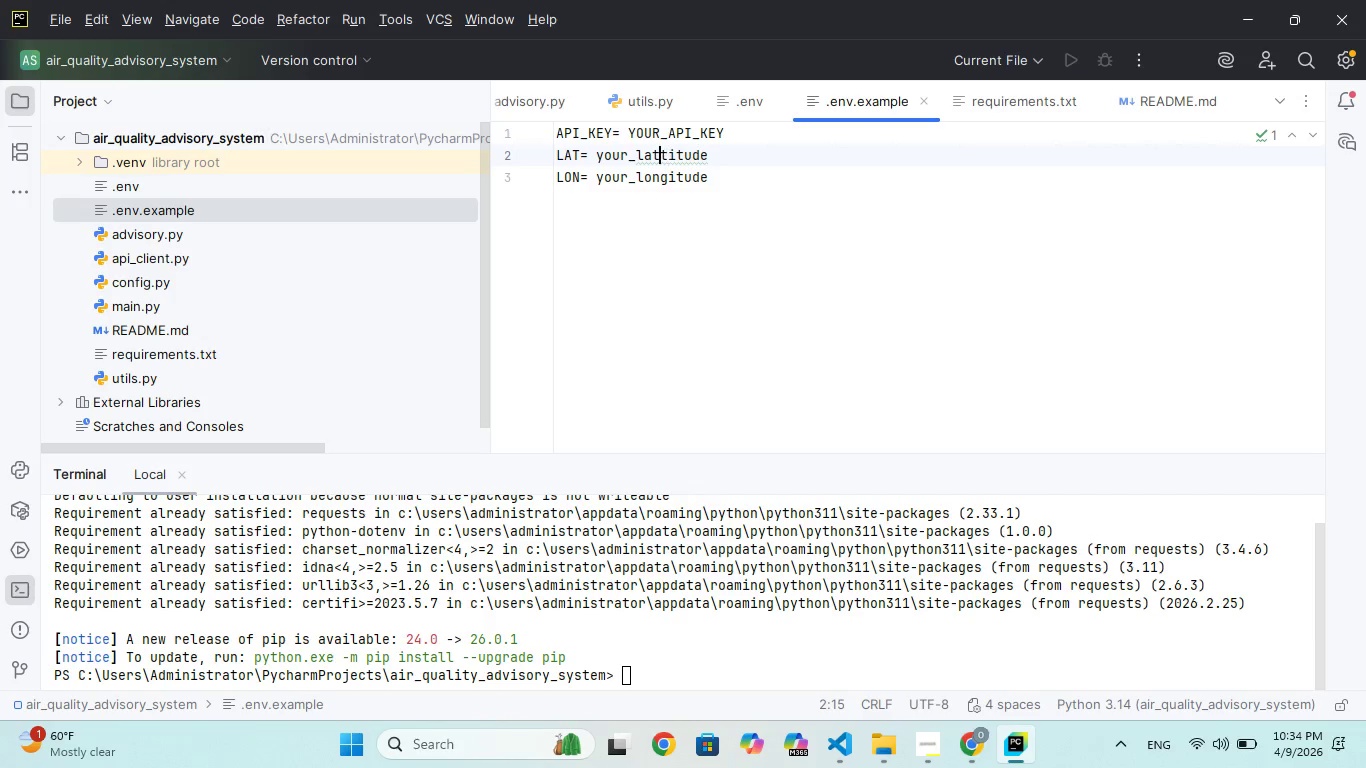 
key(ArrowLeft)
 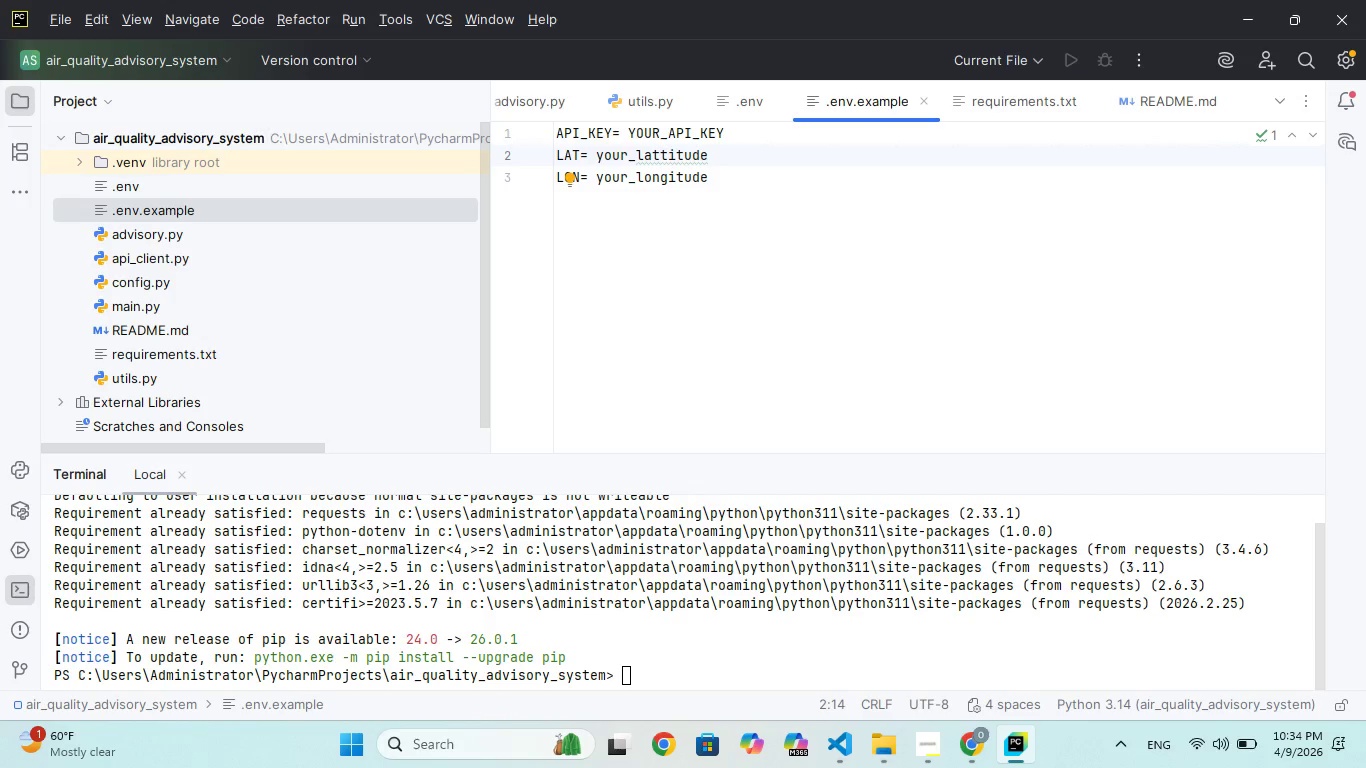 
key(I)
 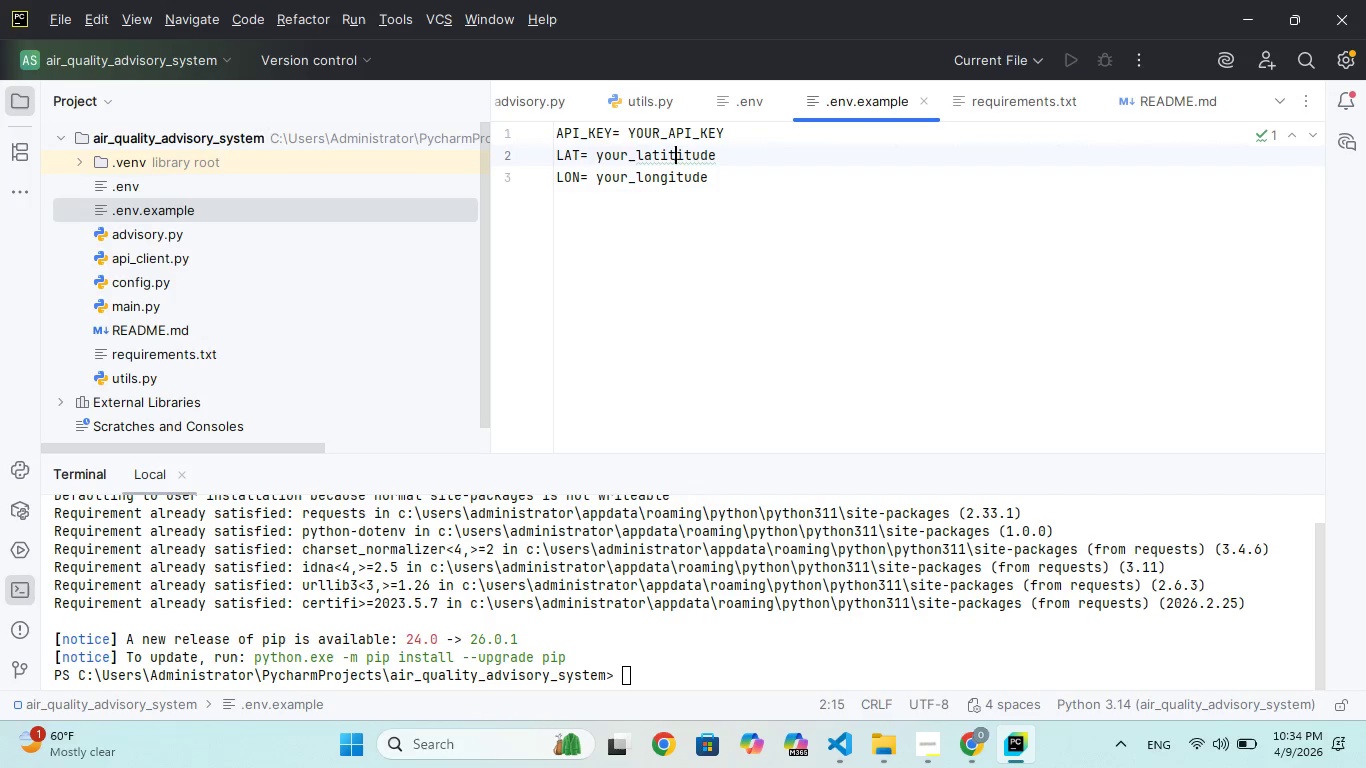 
key(ArrowRight)
 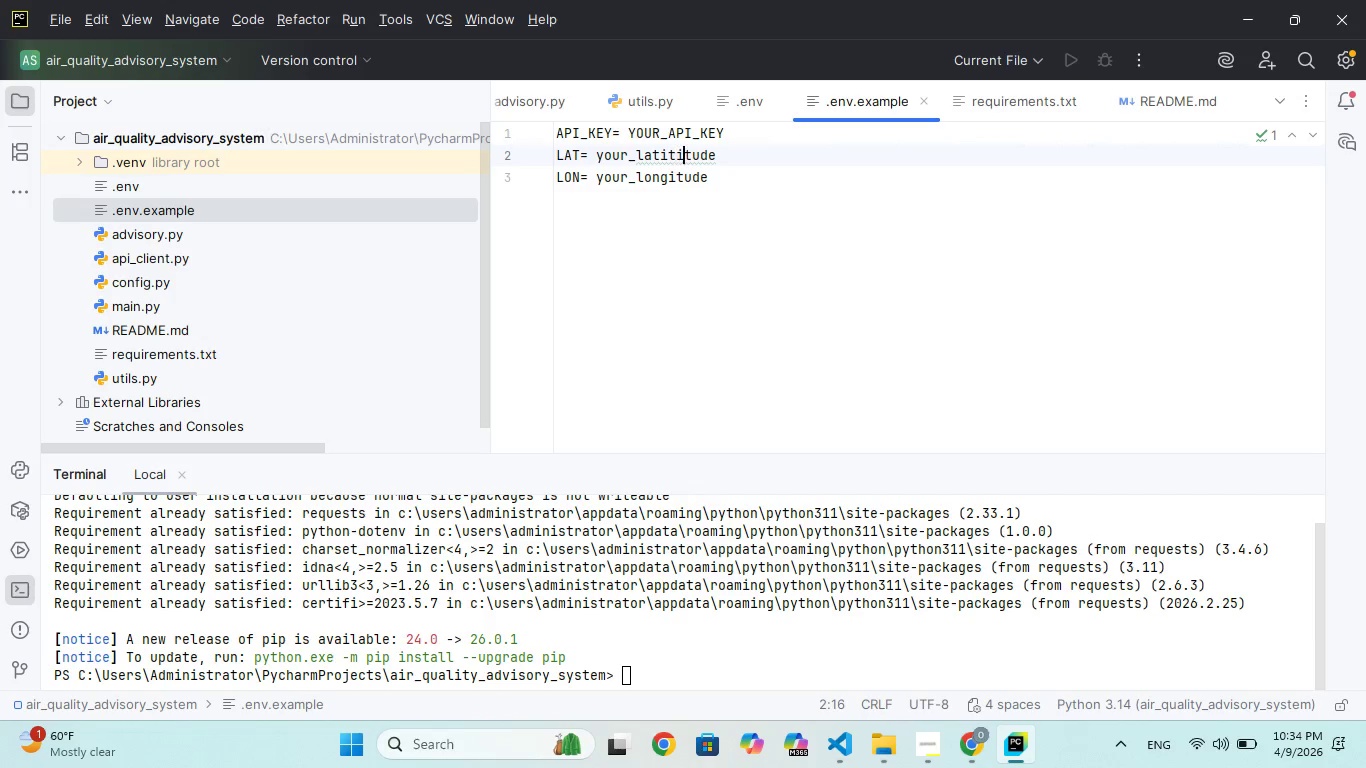 
key(ArrowRight)
 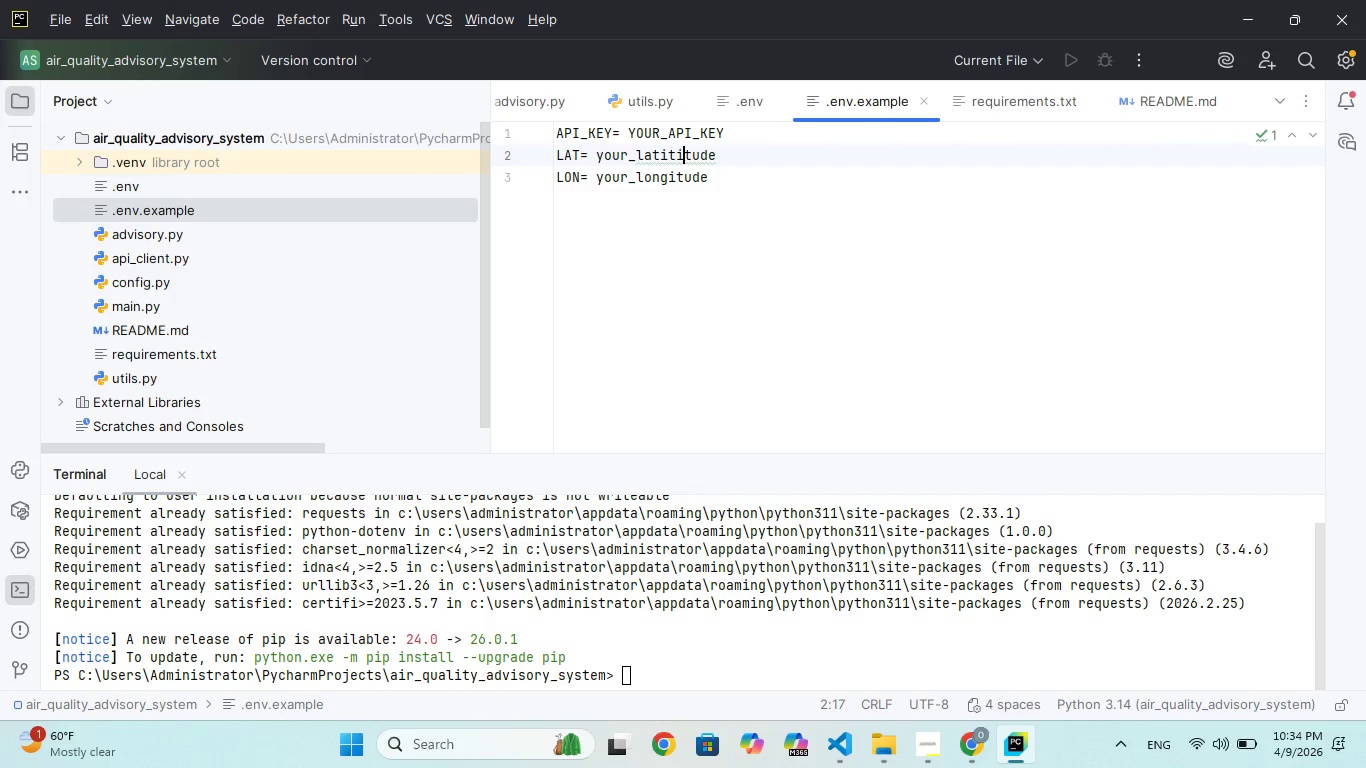 
key(Backspace)
 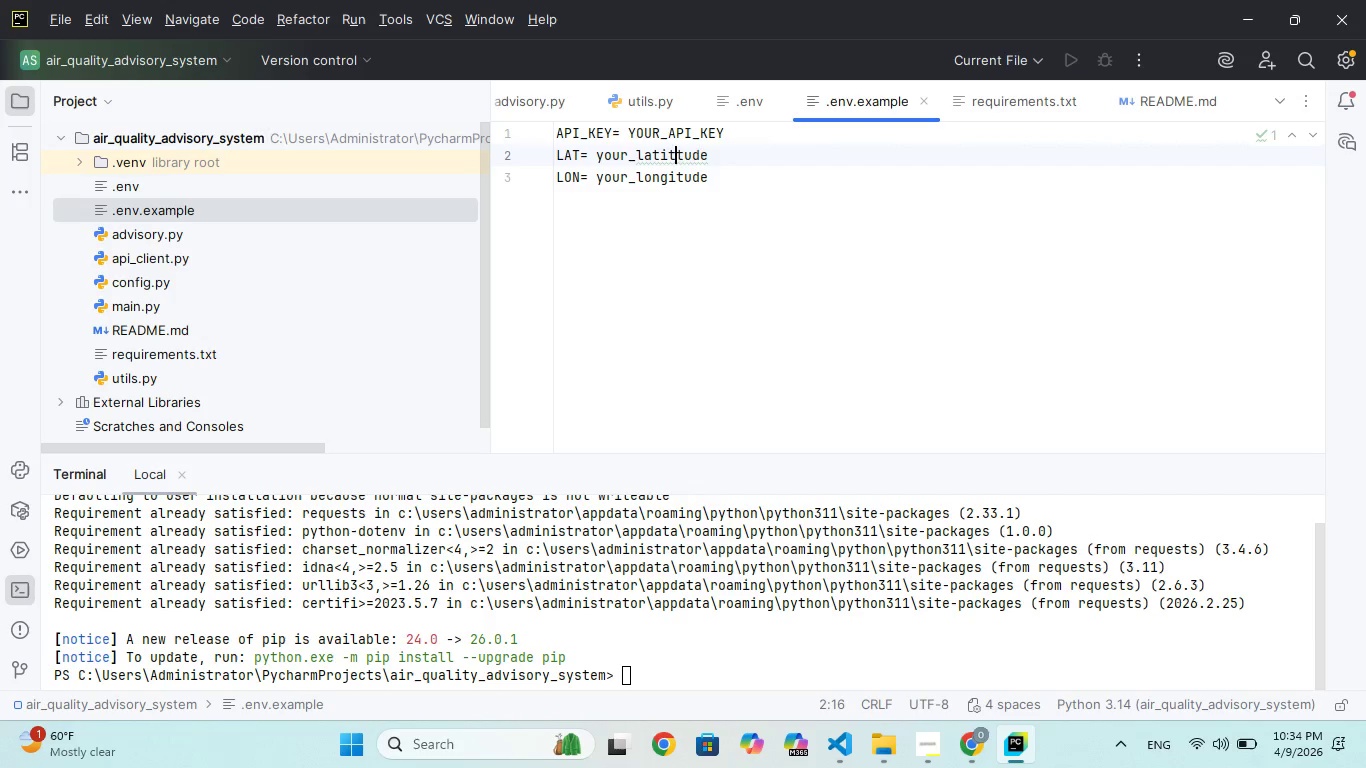 
key(Backspace)
 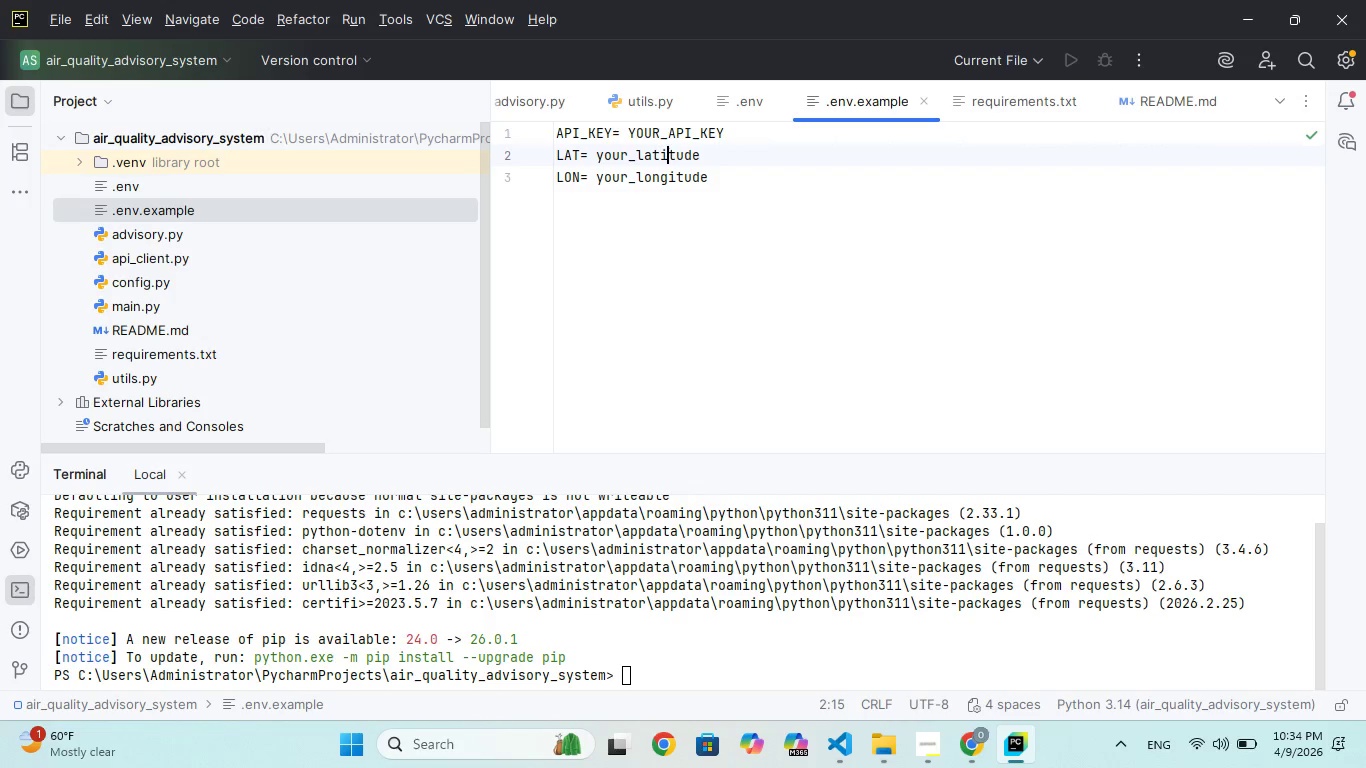 
hold_key(key=ArrowRight, duration=0.73)
 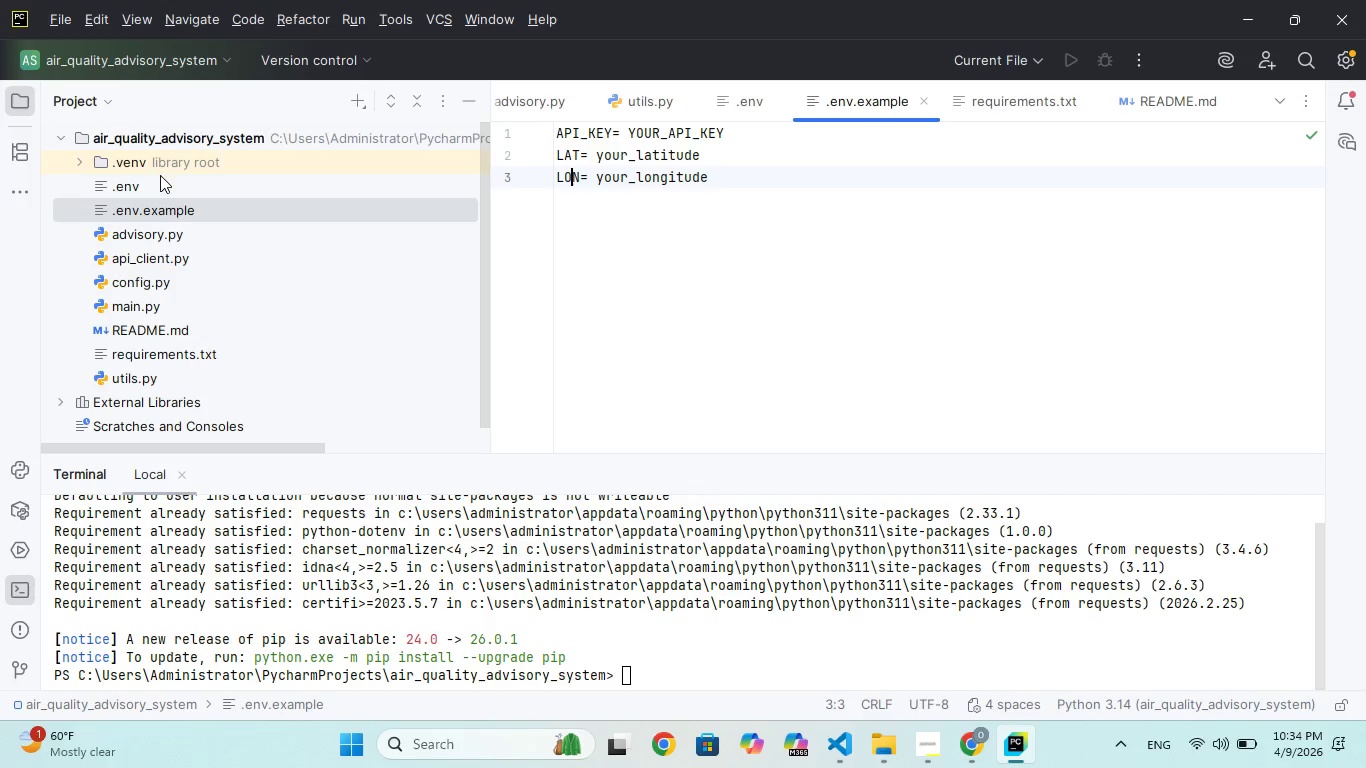 
wait(6.76)
 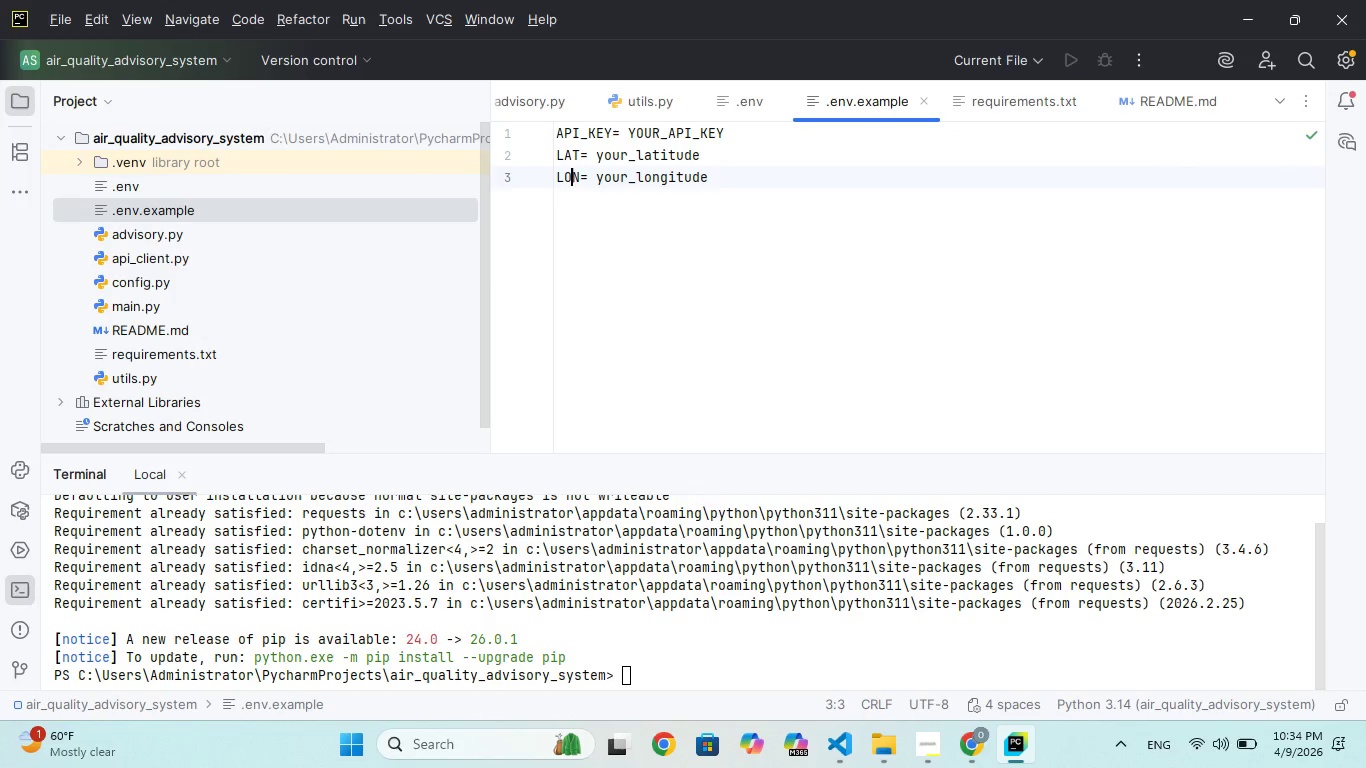 
double_click([160, 177])
 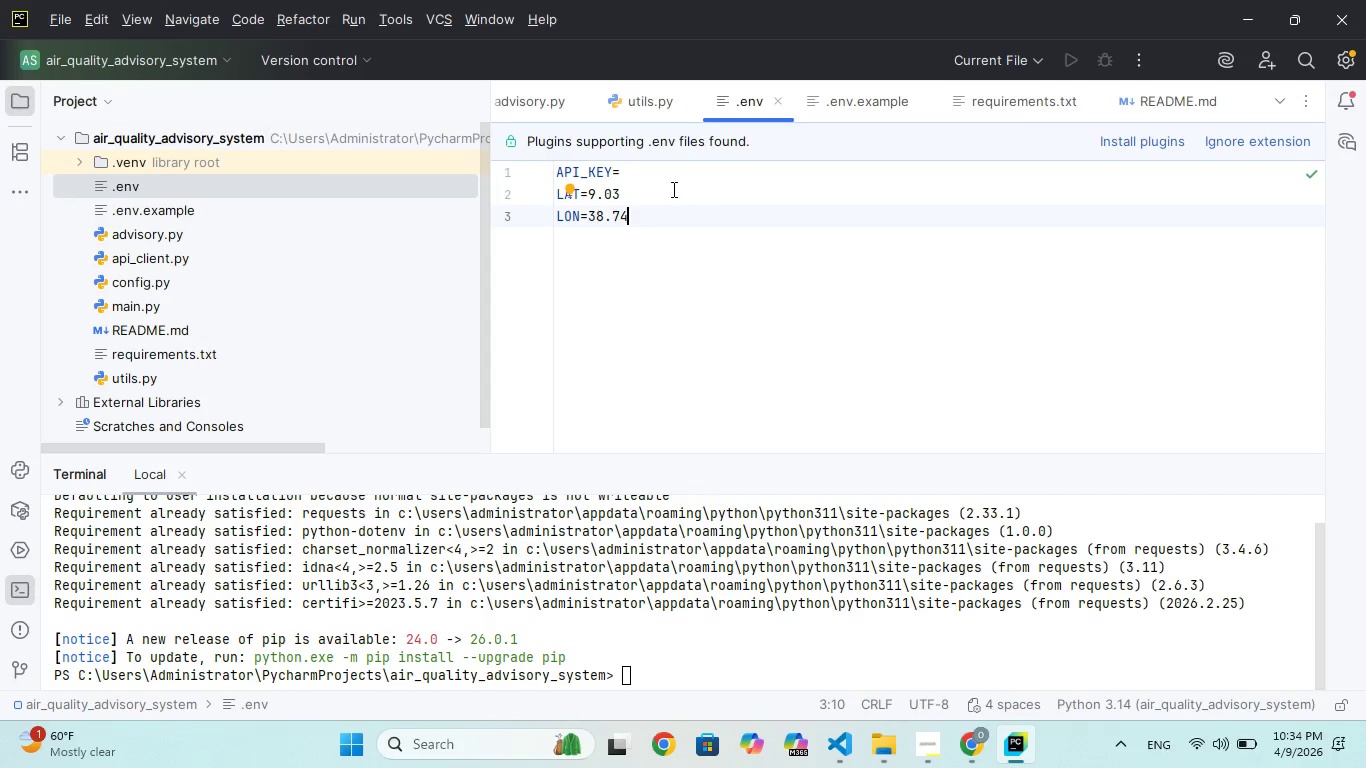 
left_click([642, 170])
 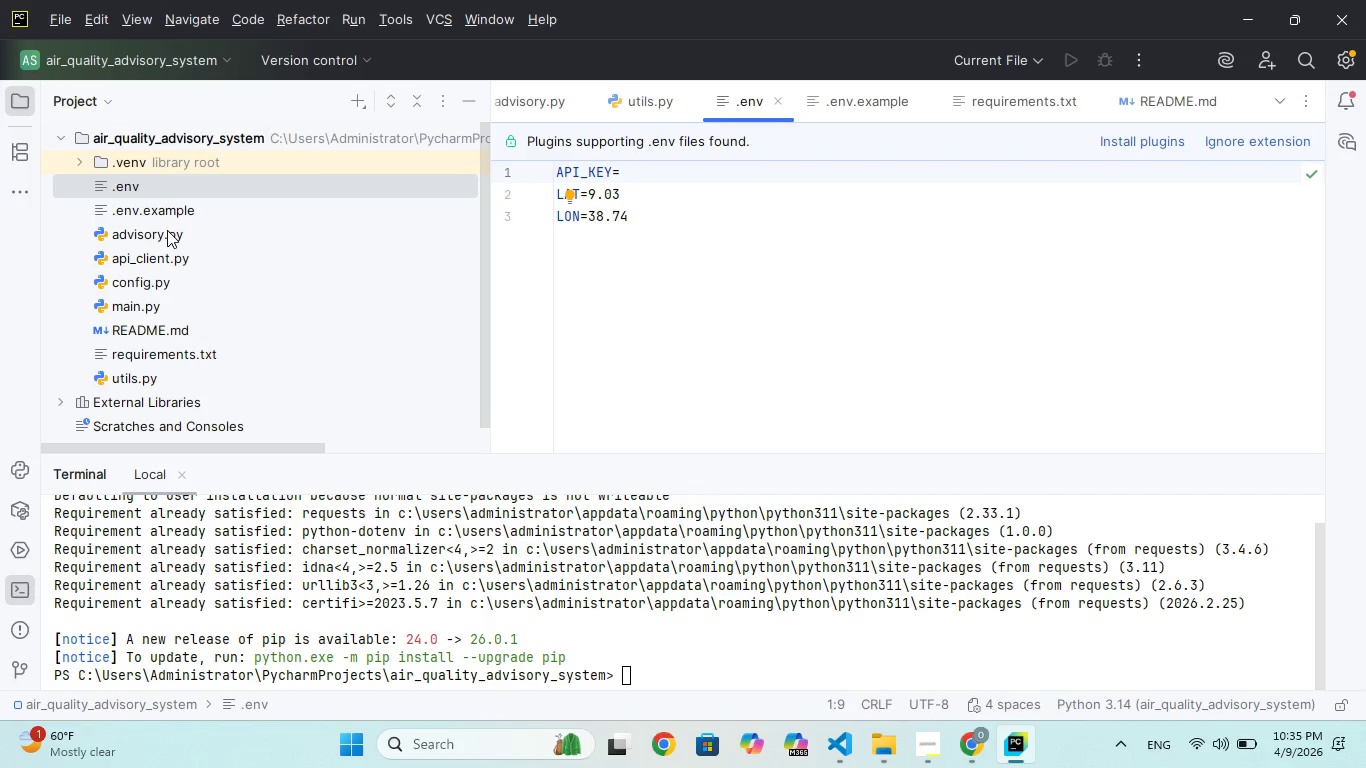 
wait(55.78)
 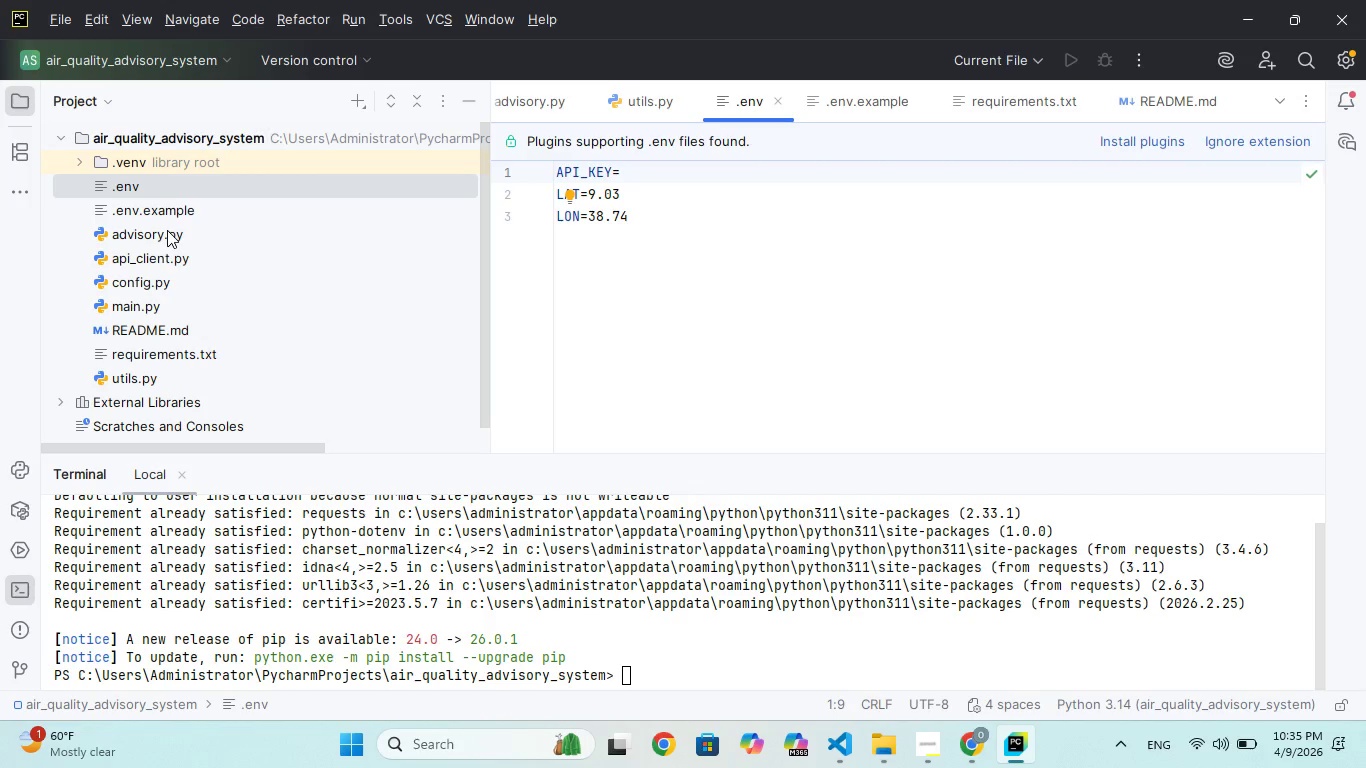 
double_click([171, 259])
 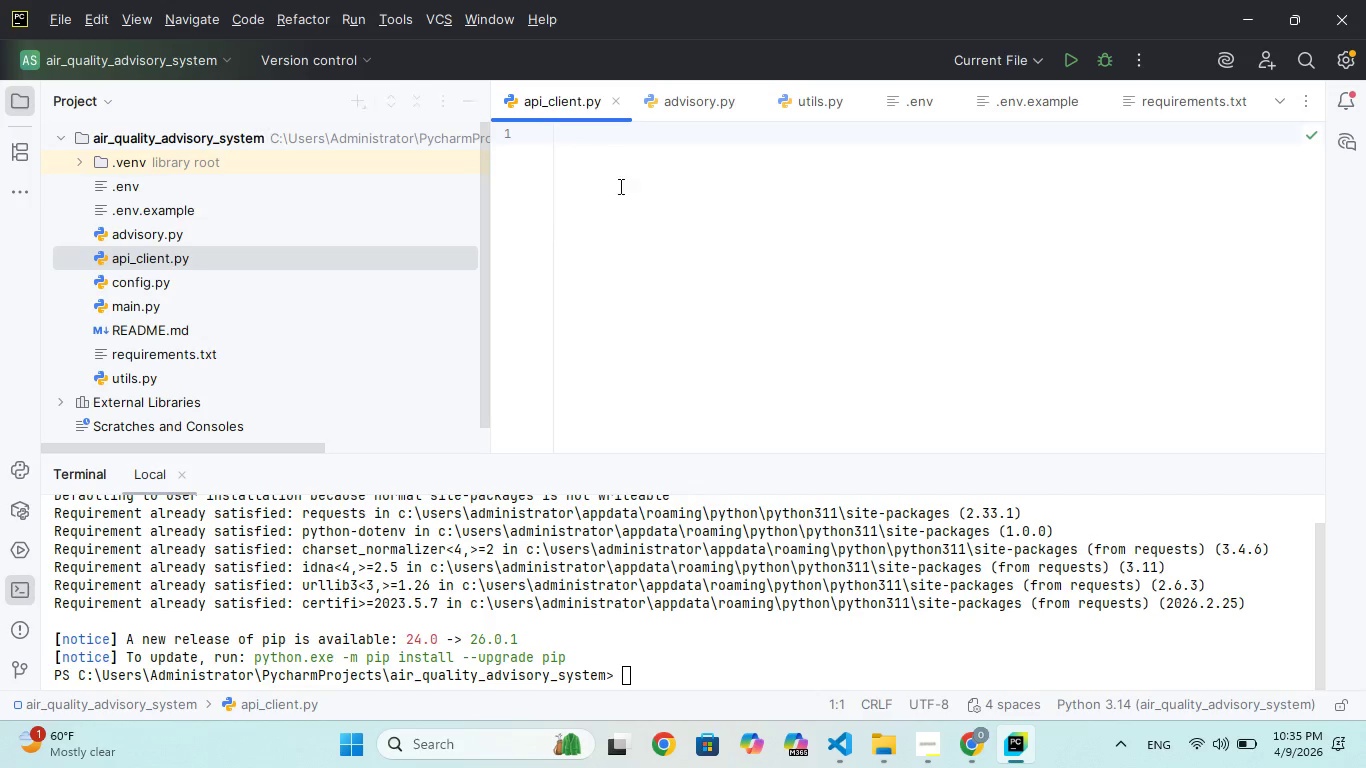 
left_click([633, 186])
 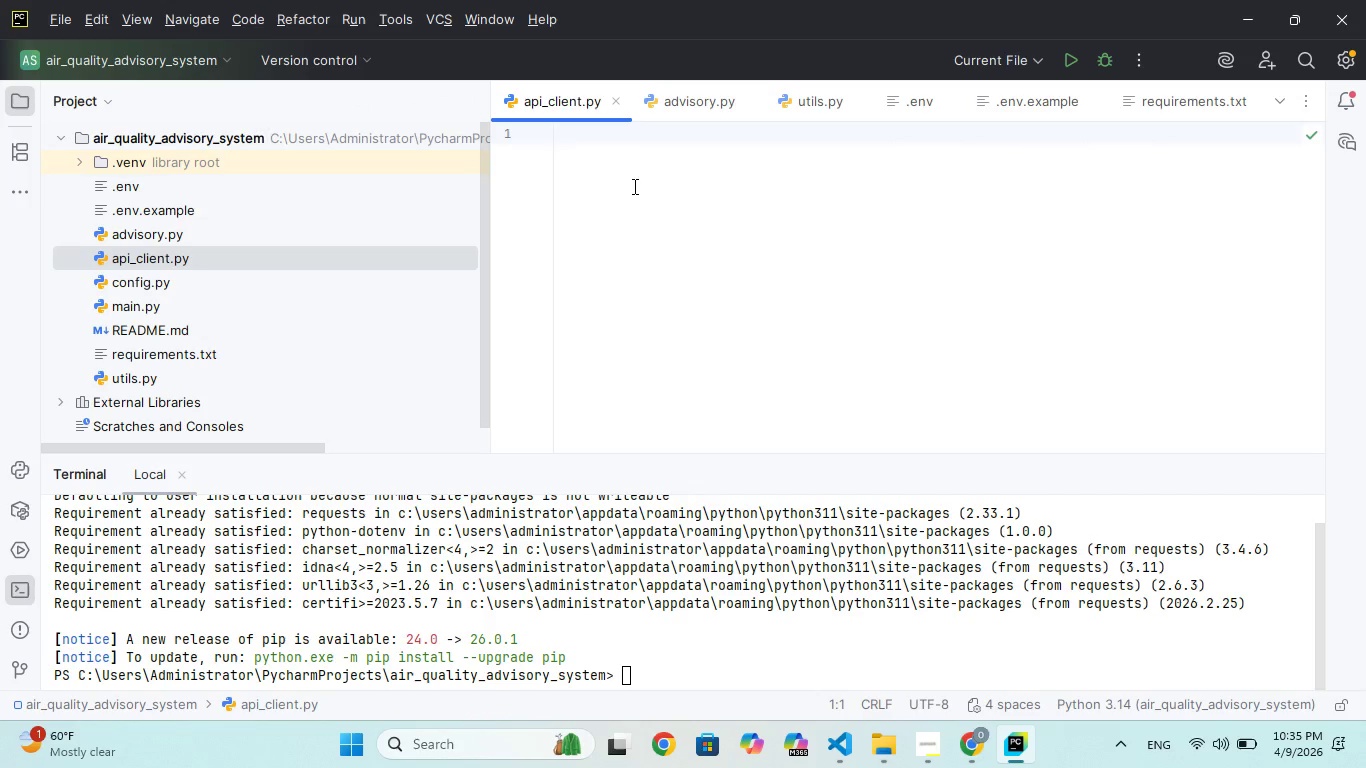 
type(import requests)
 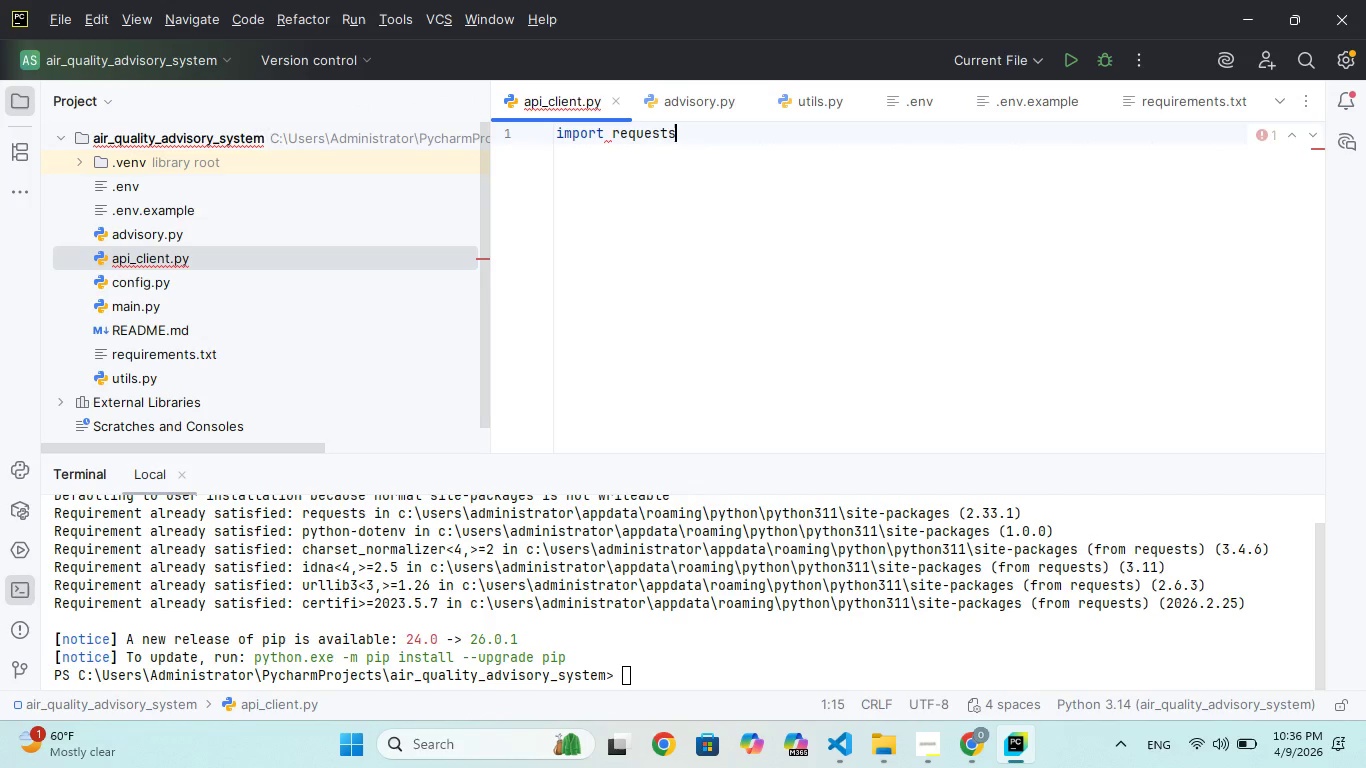 
key(Enter)
 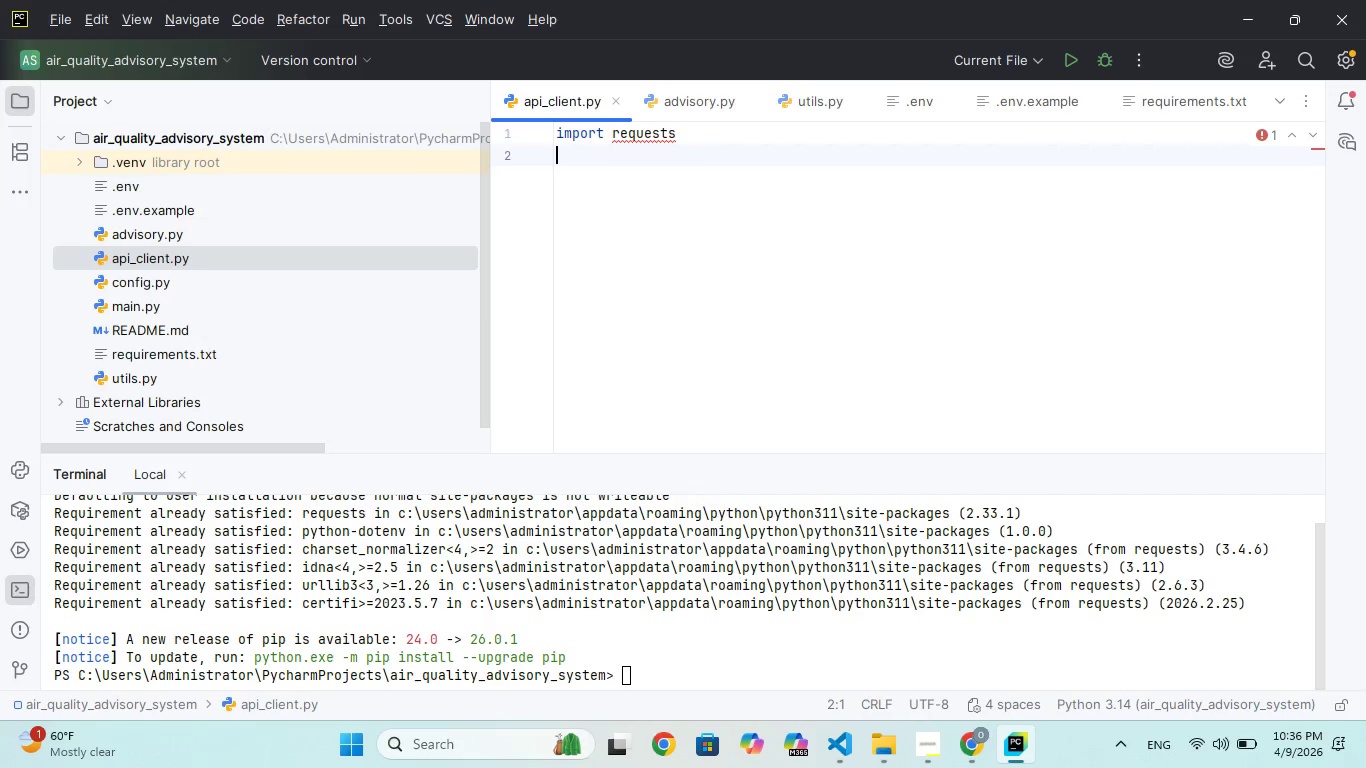 
type(impot os)
 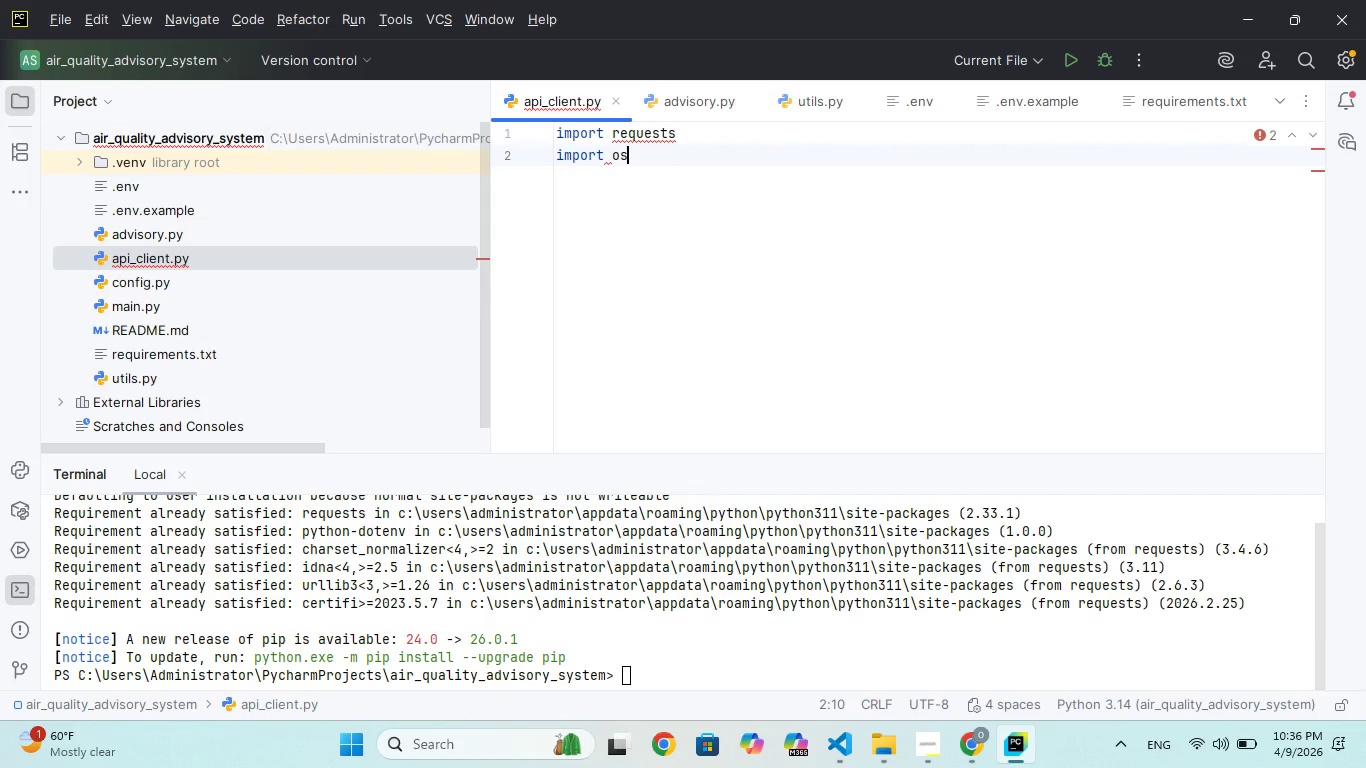 
hold_key(key=R, duration=0.31)
 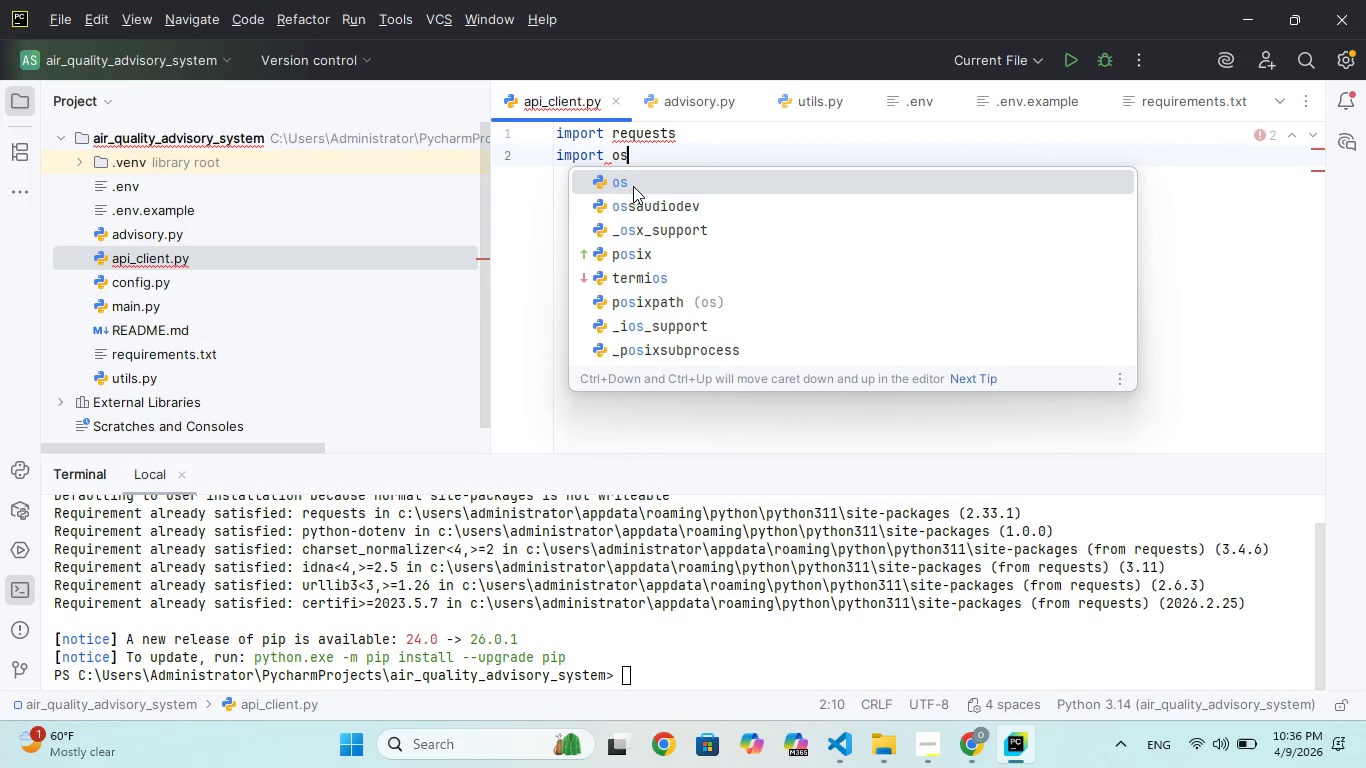 
wait(5.55)
 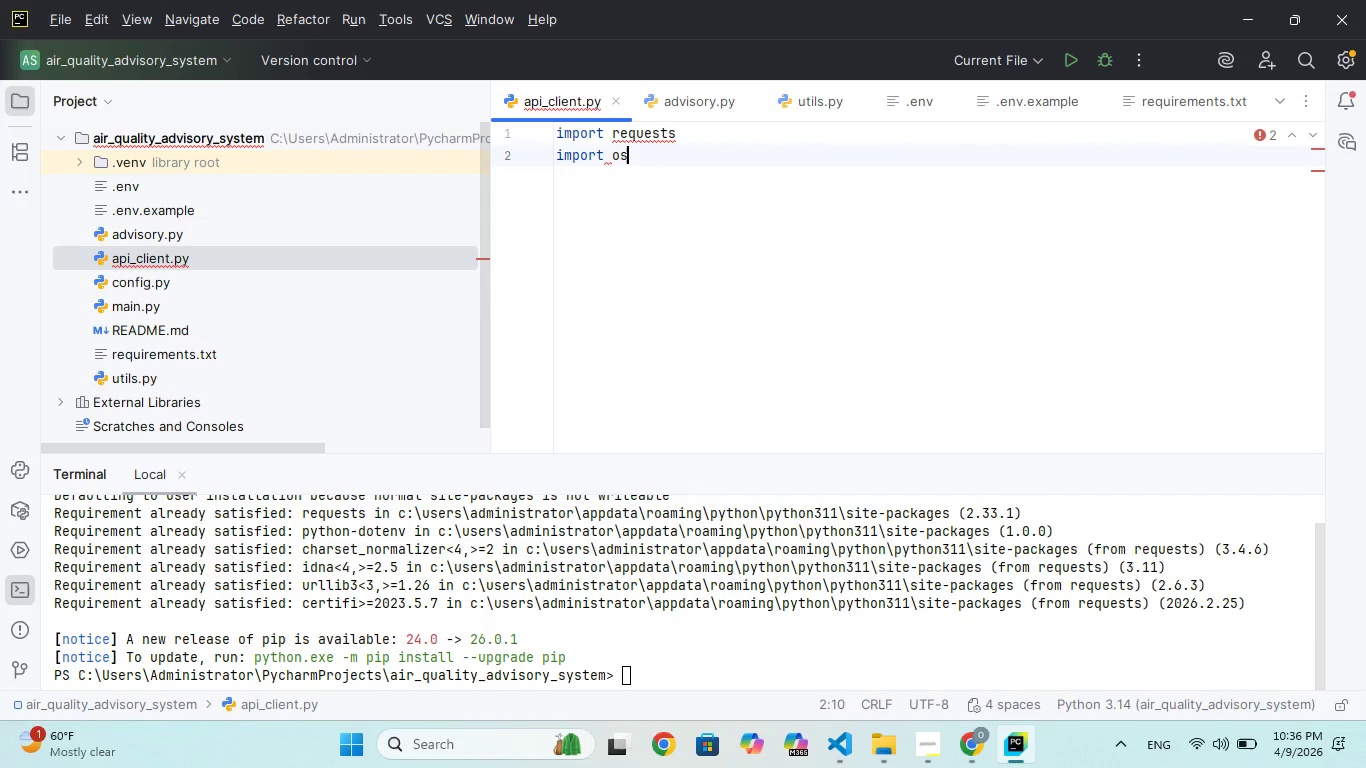 
key(Enter)
 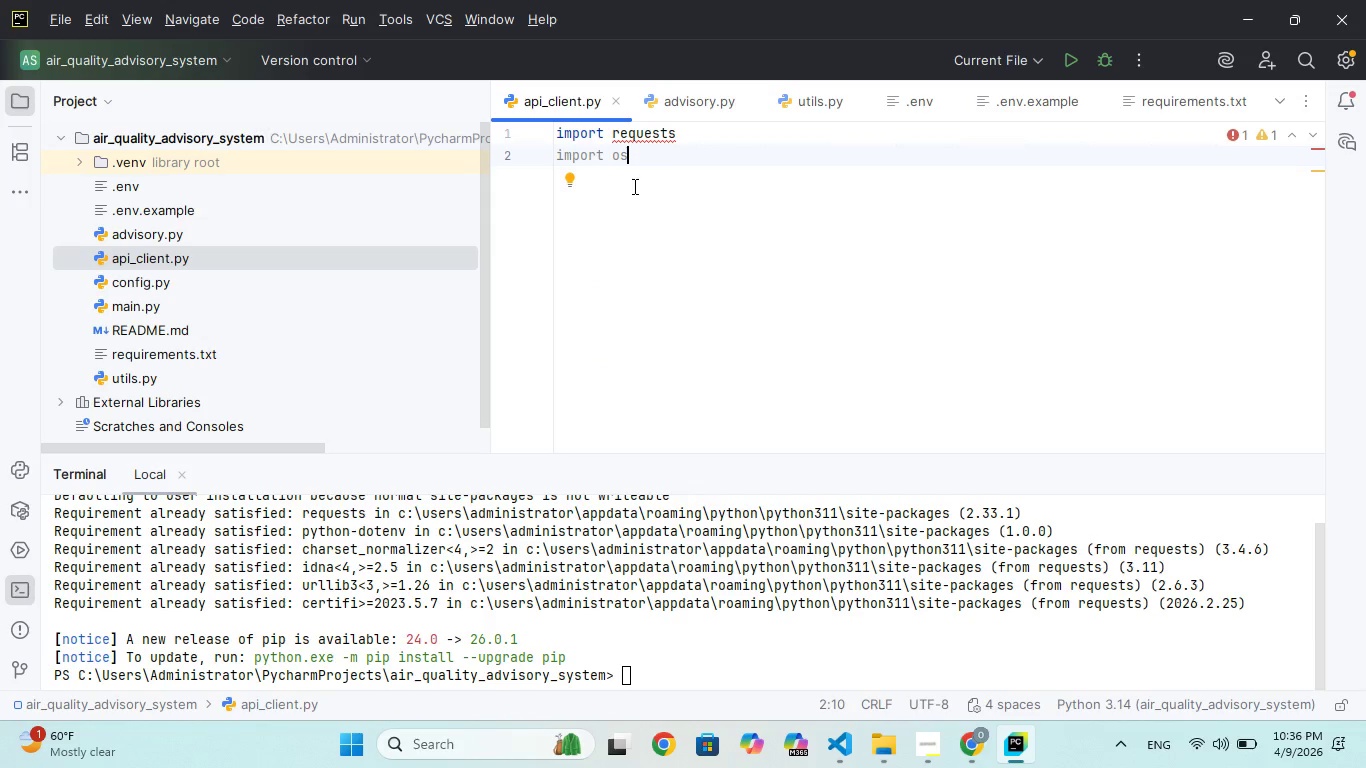 
key(Enter)
 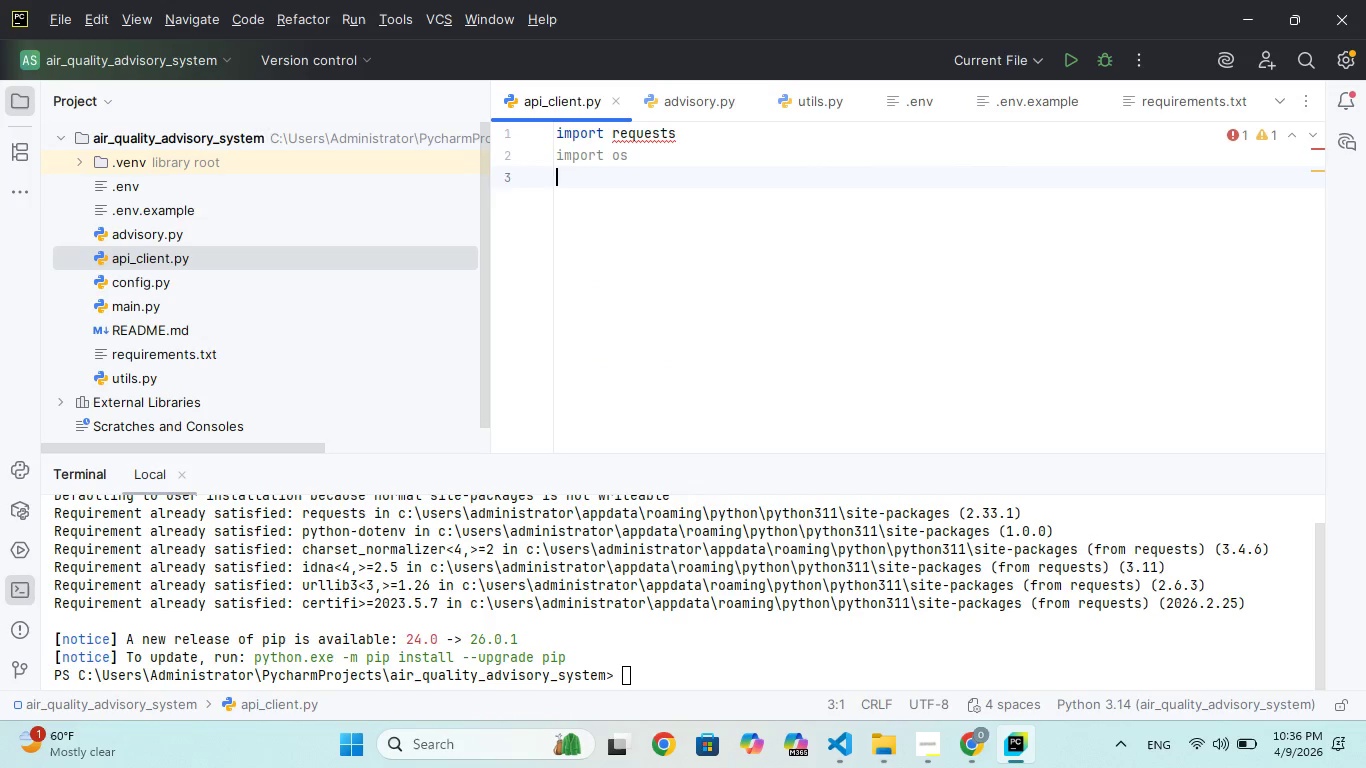 
key(Enter)
 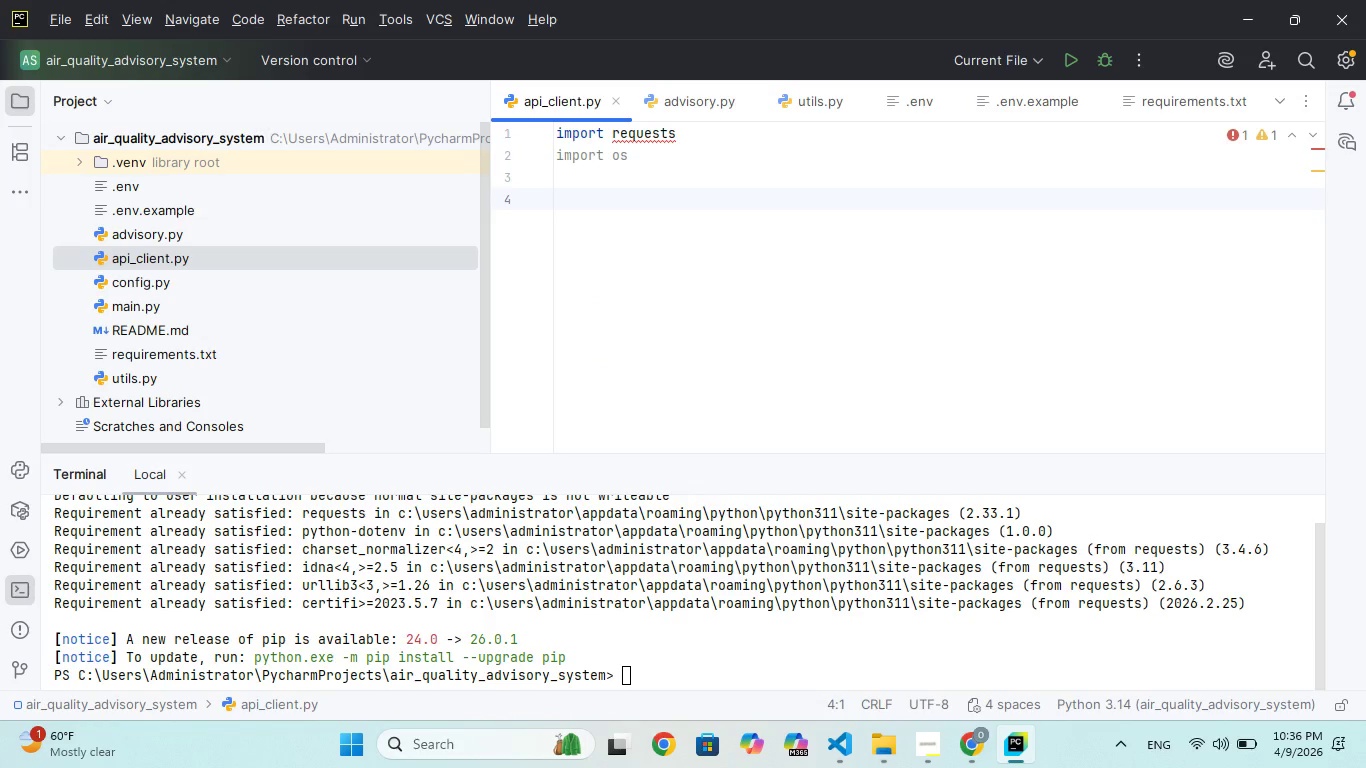 
key(Enter)
 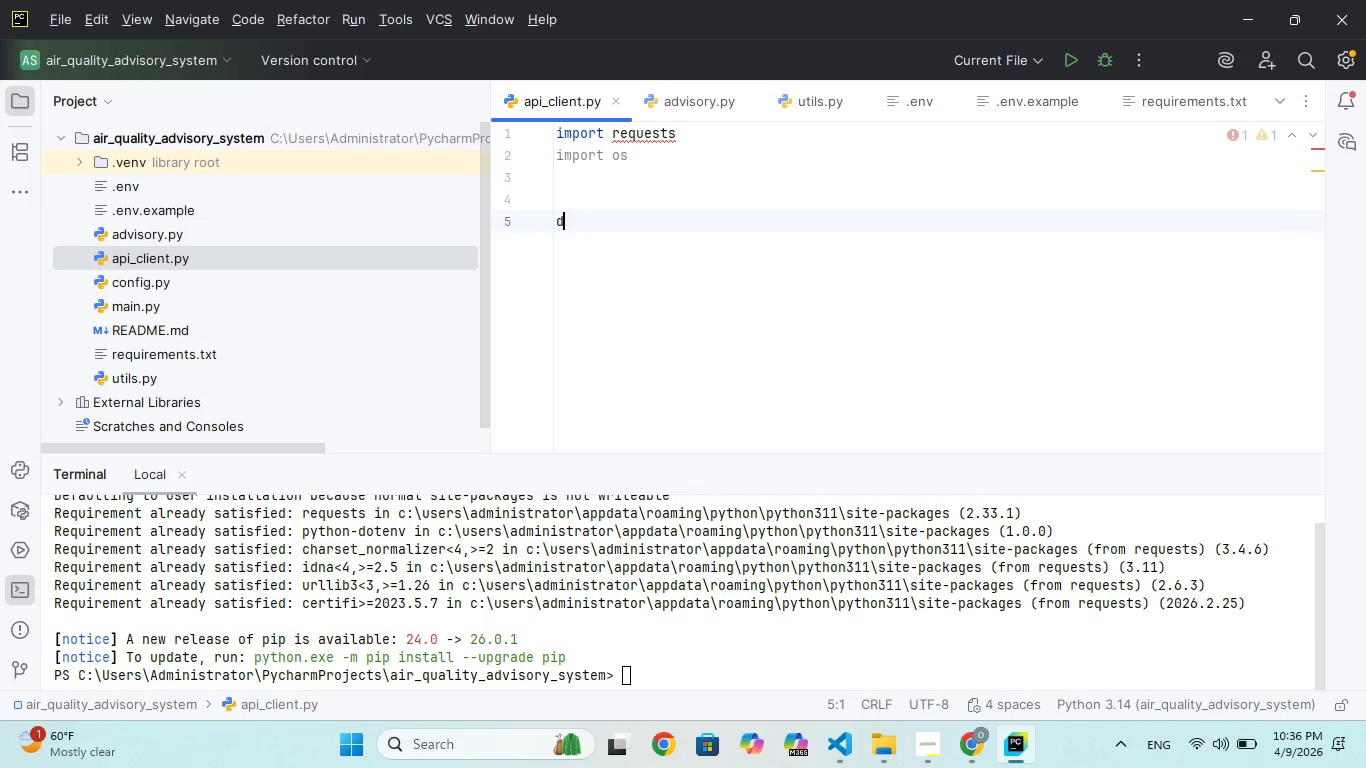 
type(def fetch_ir_quality(pi_key, lt, lon)
 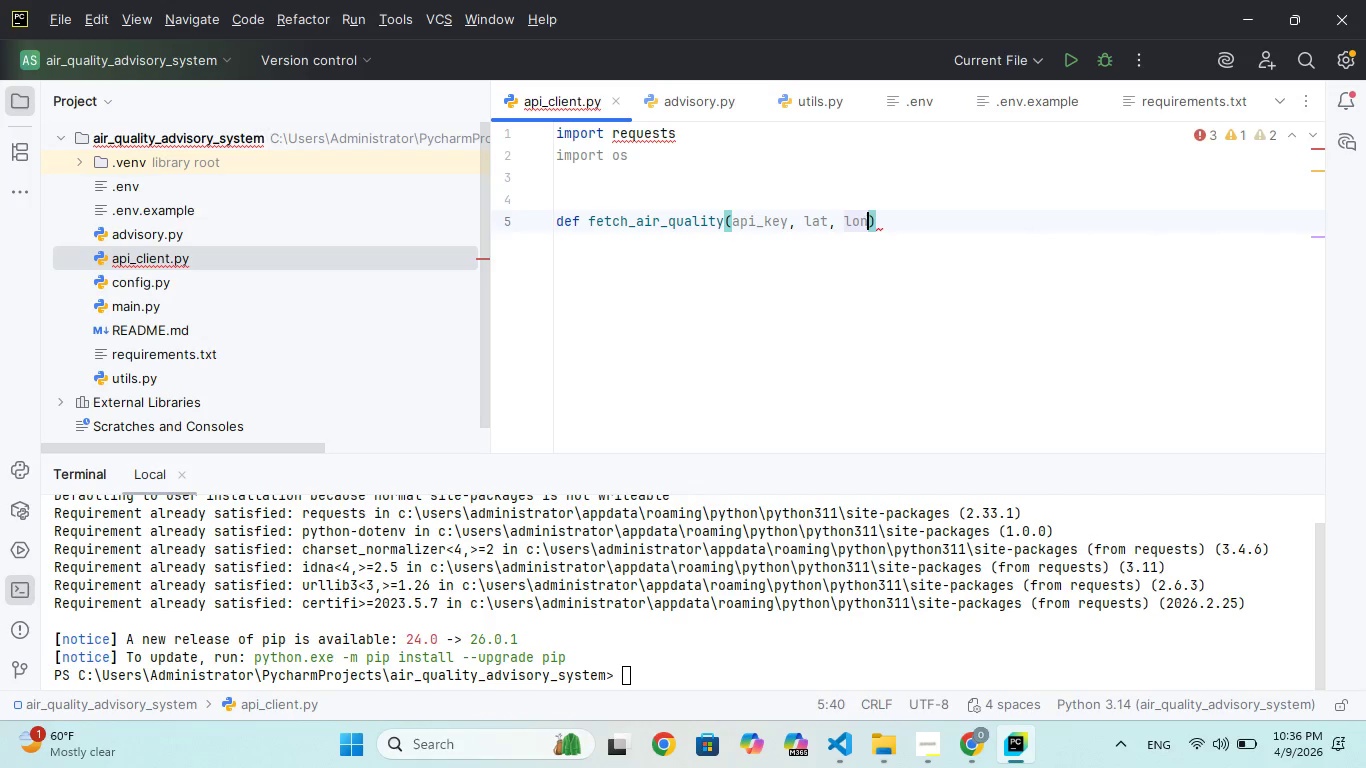 
key(ArrowRight)
 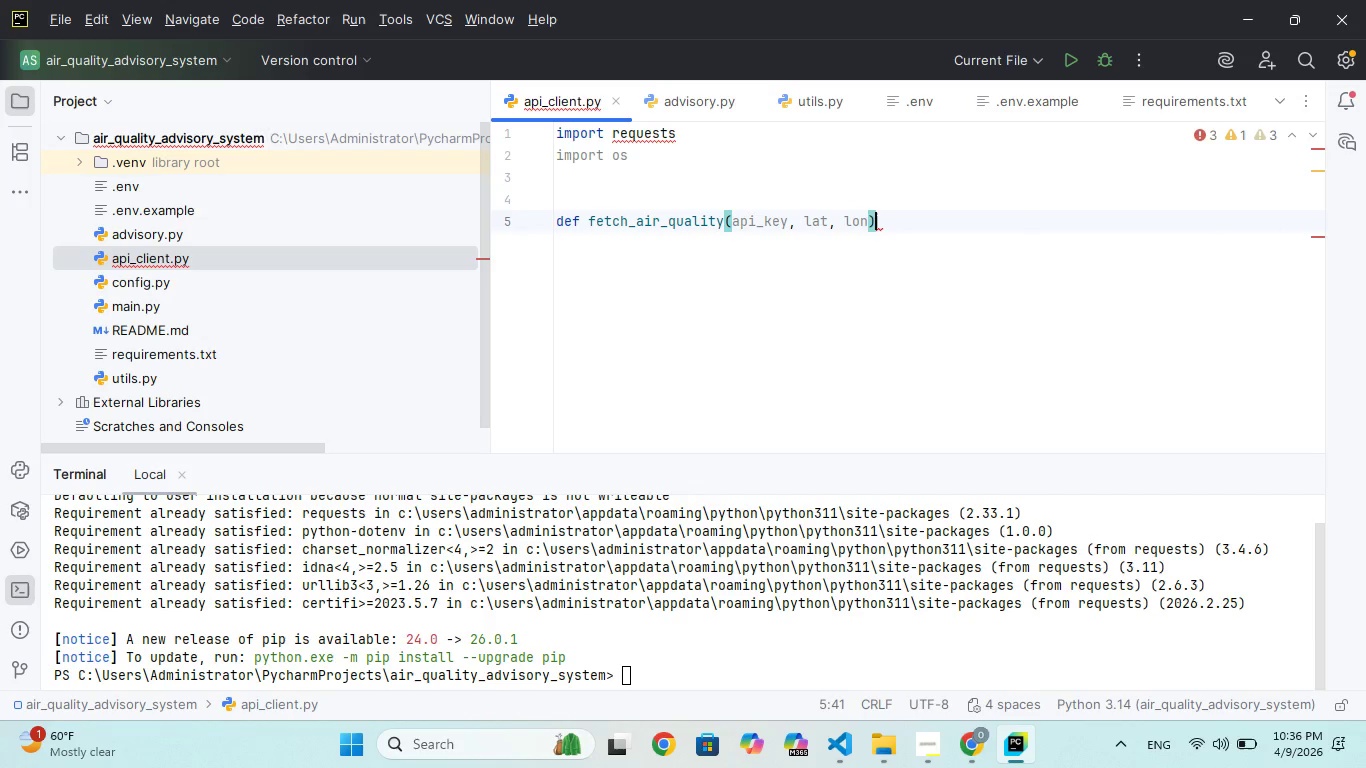 
key(Shift+Semicolon)
 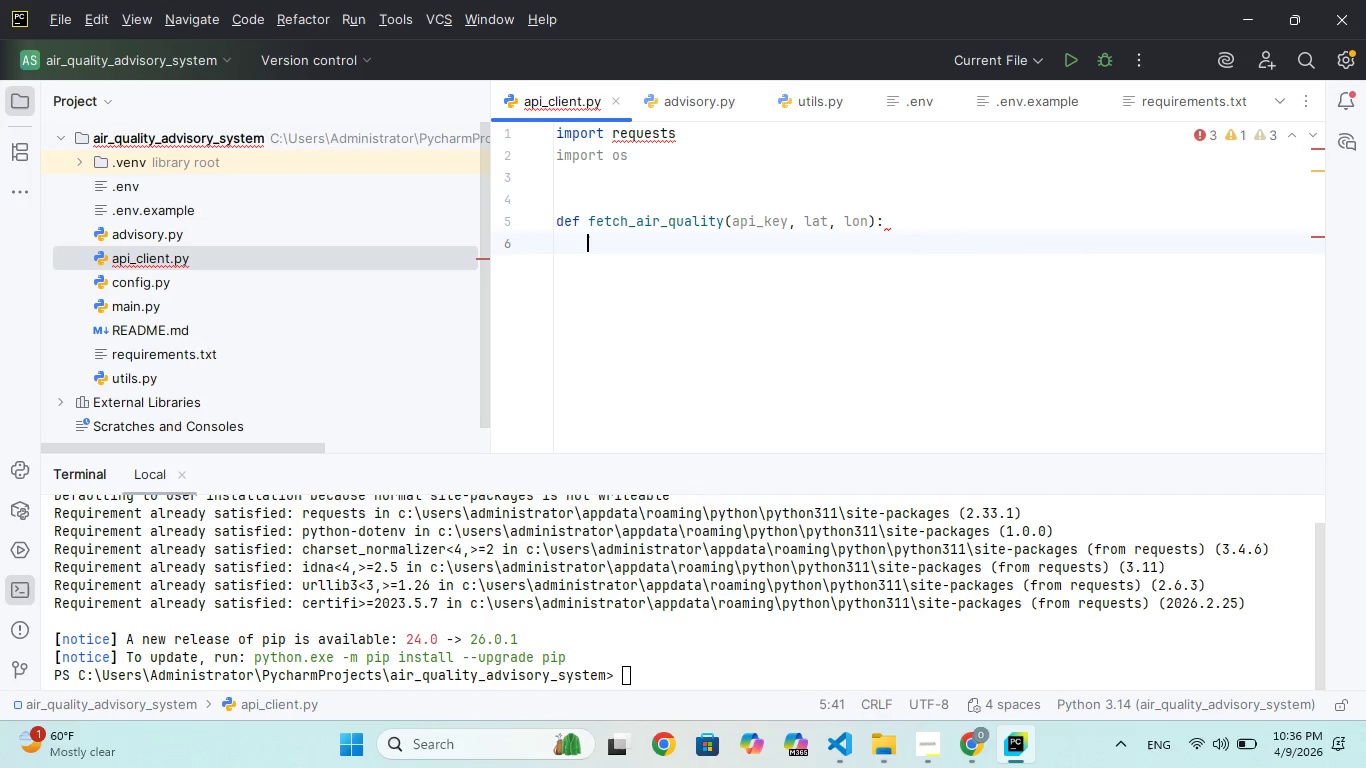 
key(Enter)
 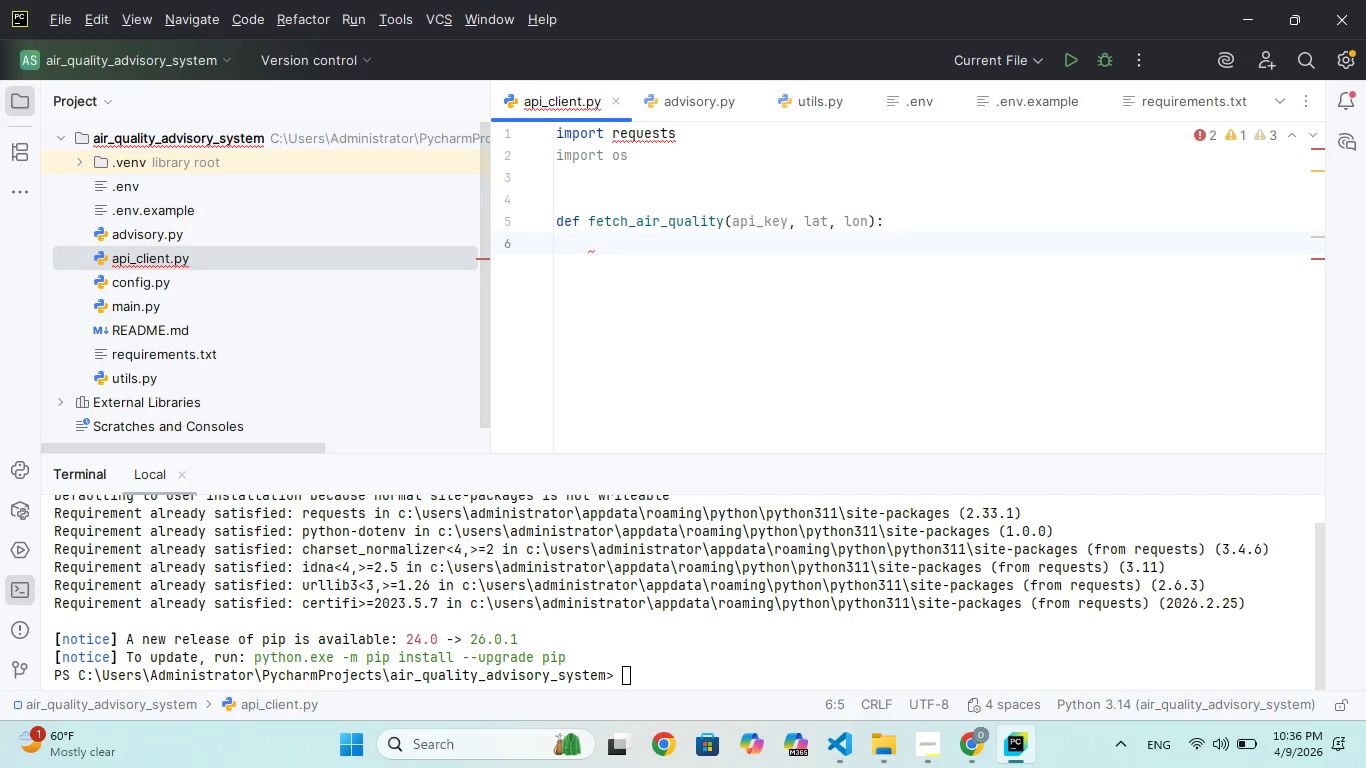 
type(url = ()
 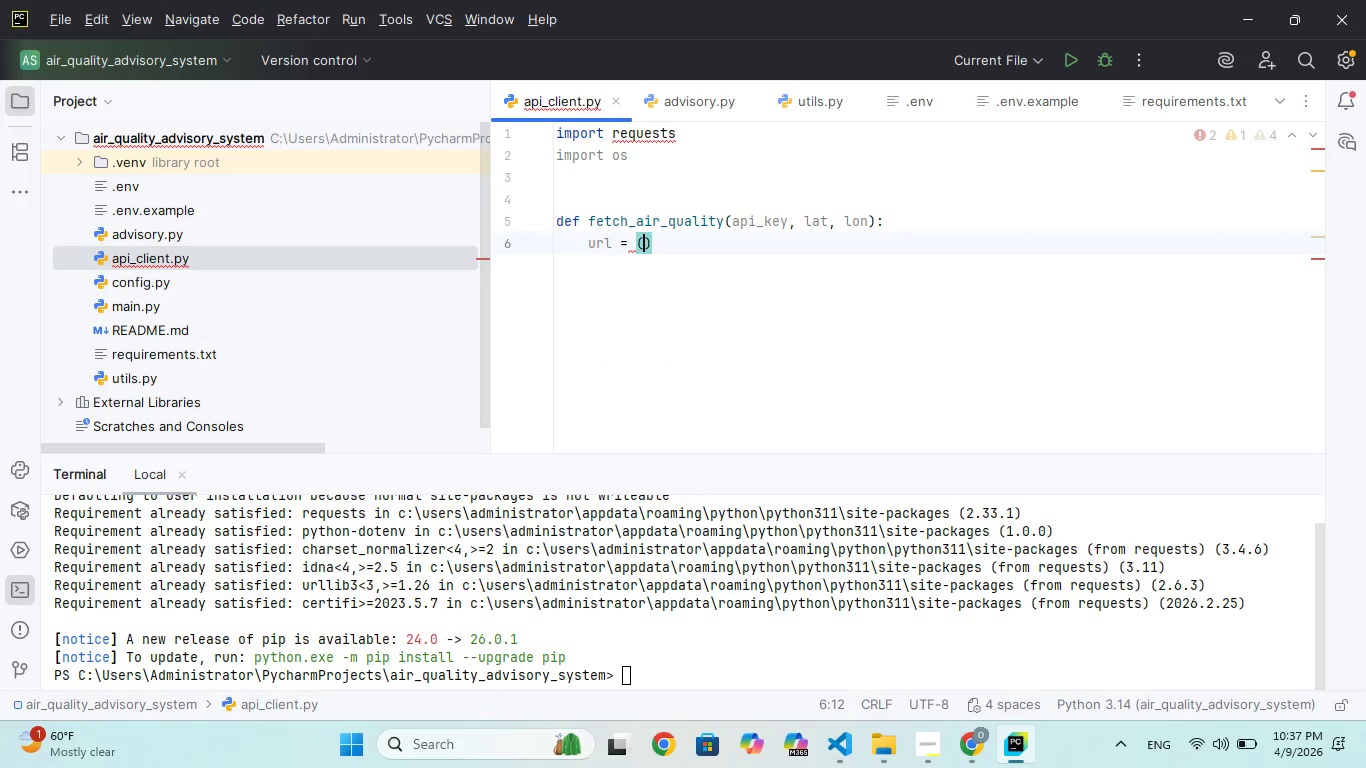 
key(Enter)
 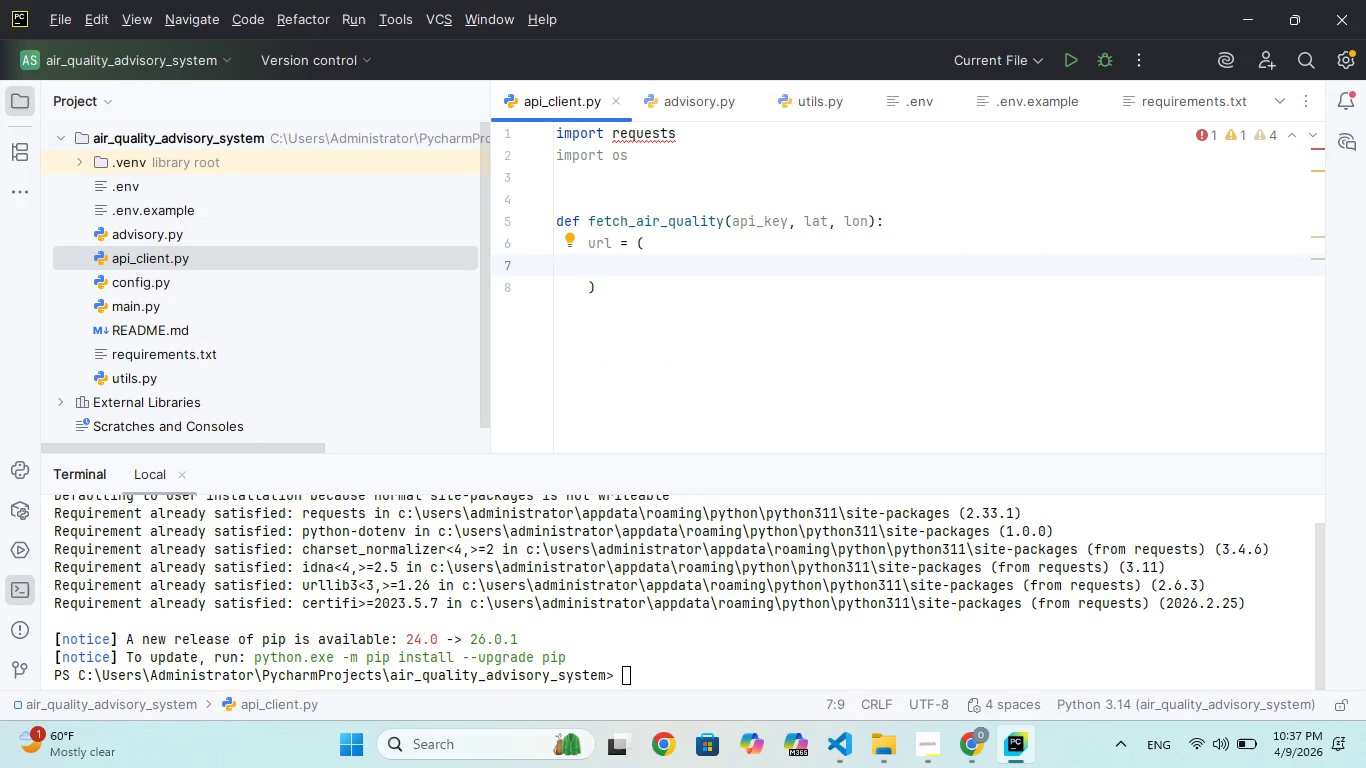 
type(f"http://pi.open)
 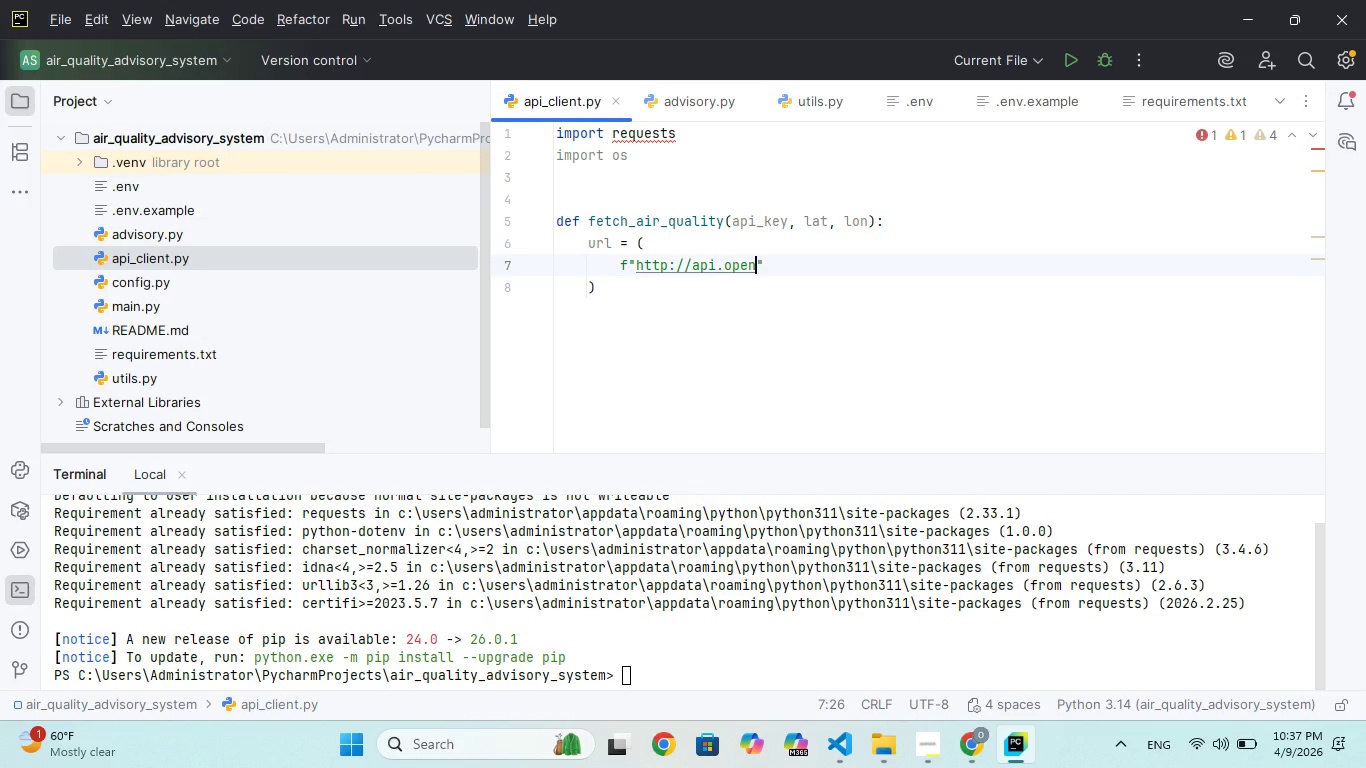 
 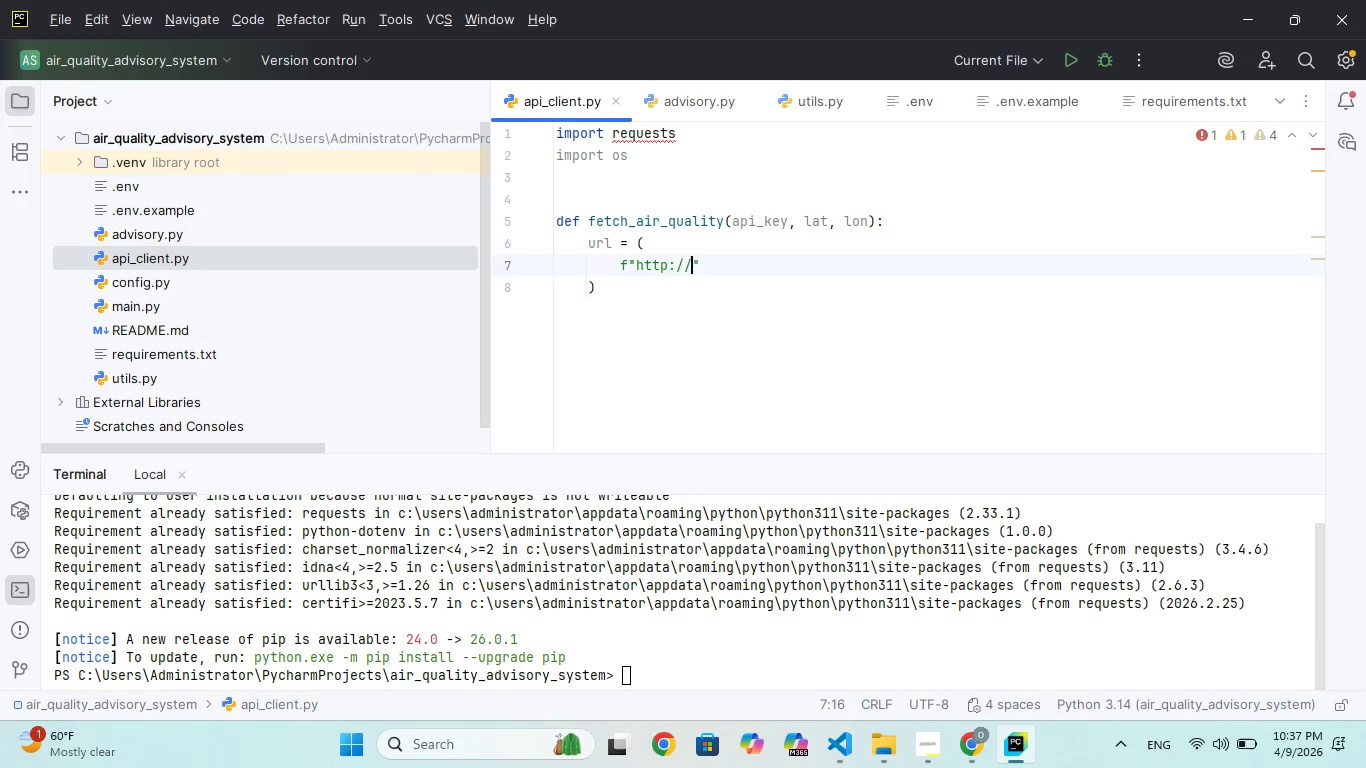 
hold_key(key=A, duration=0.34)
 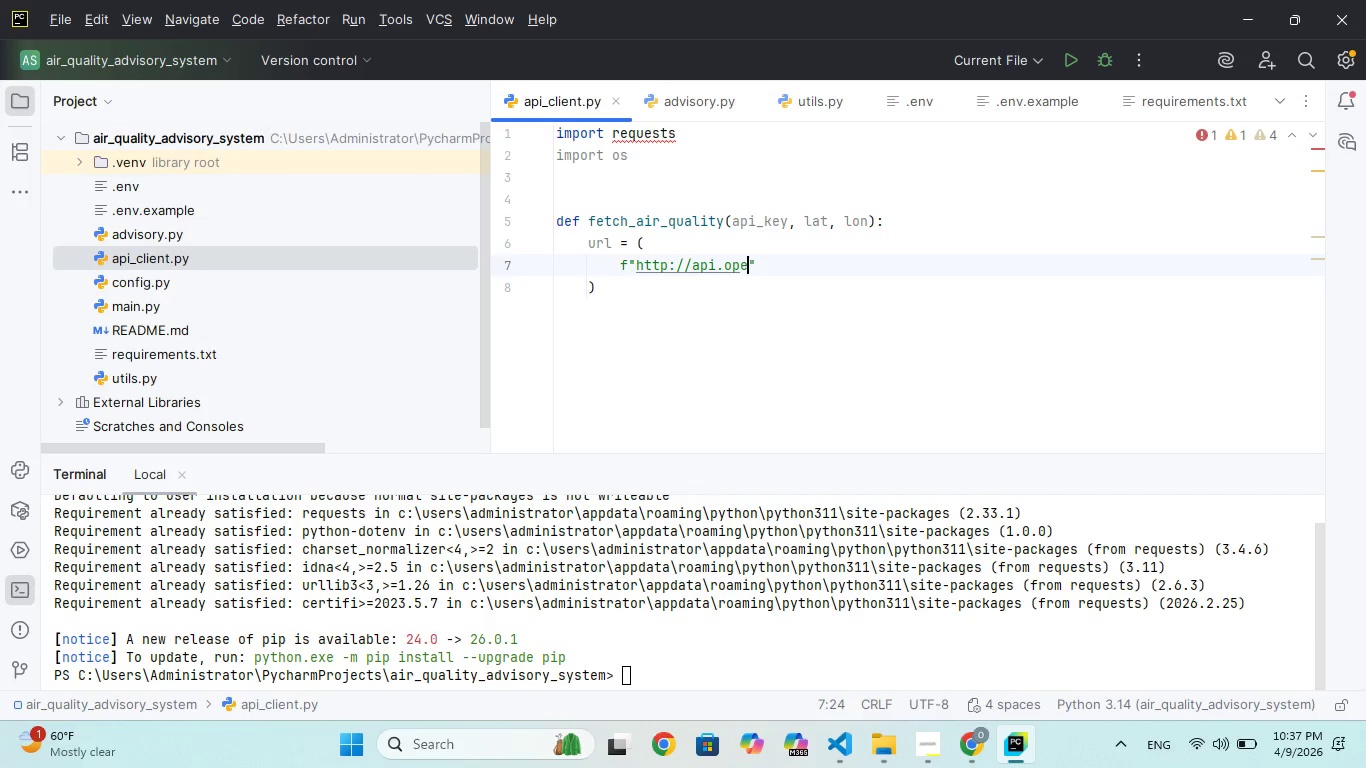 
type(weathrmap)
 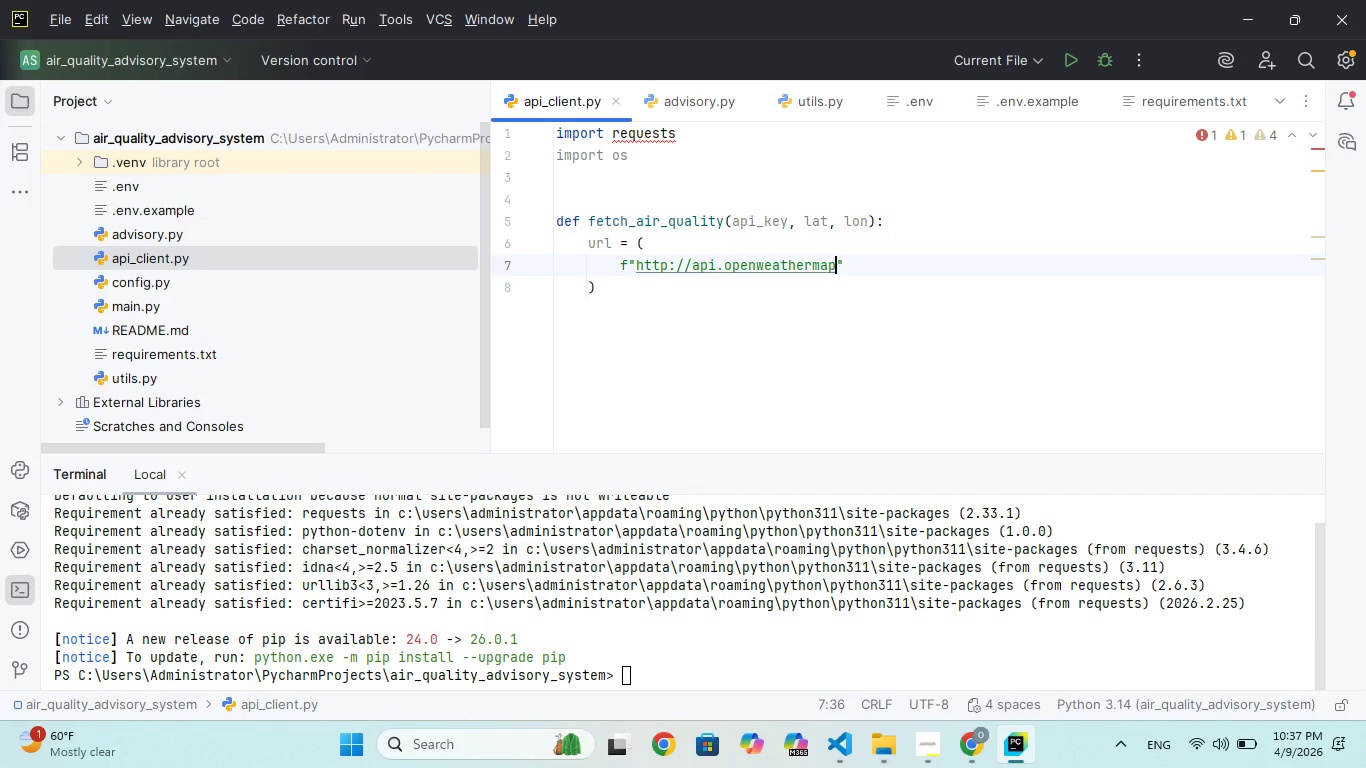 
type(.org)
 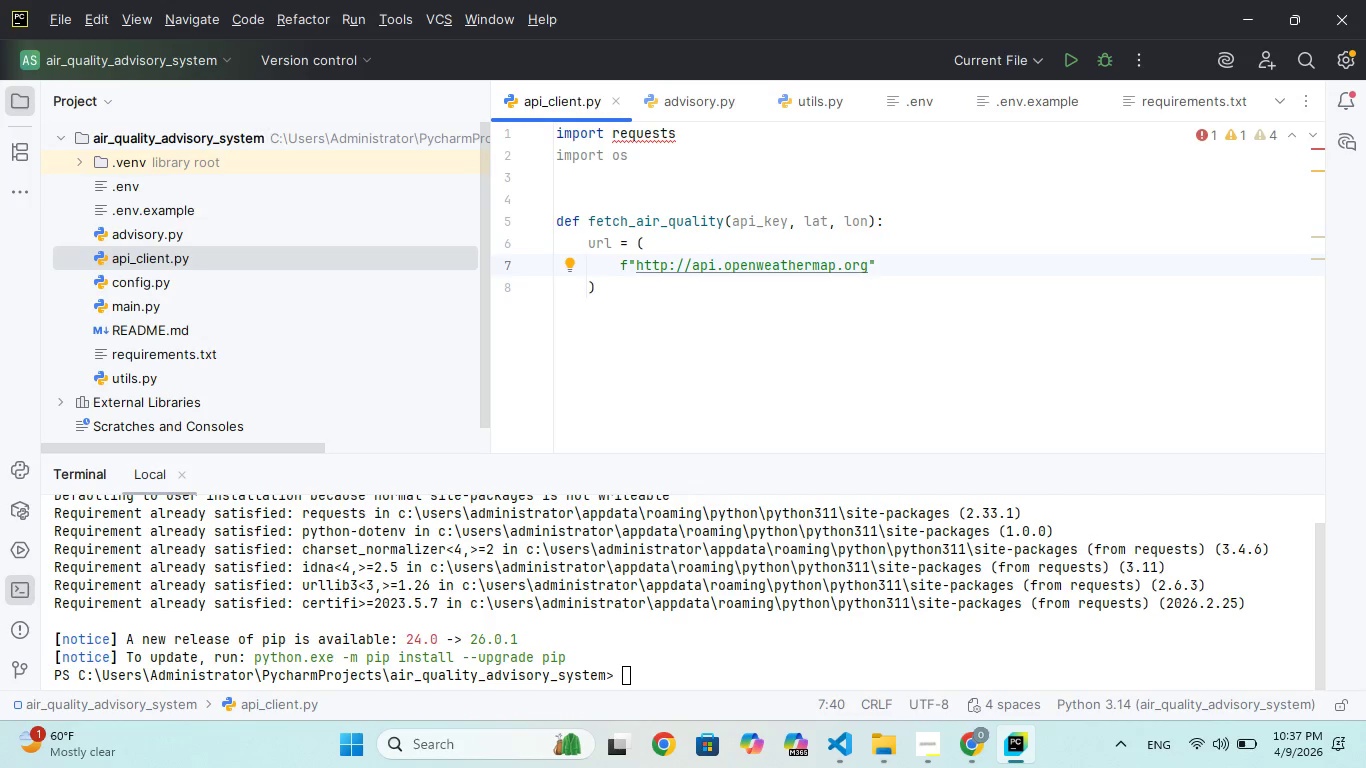 
type(/data)
 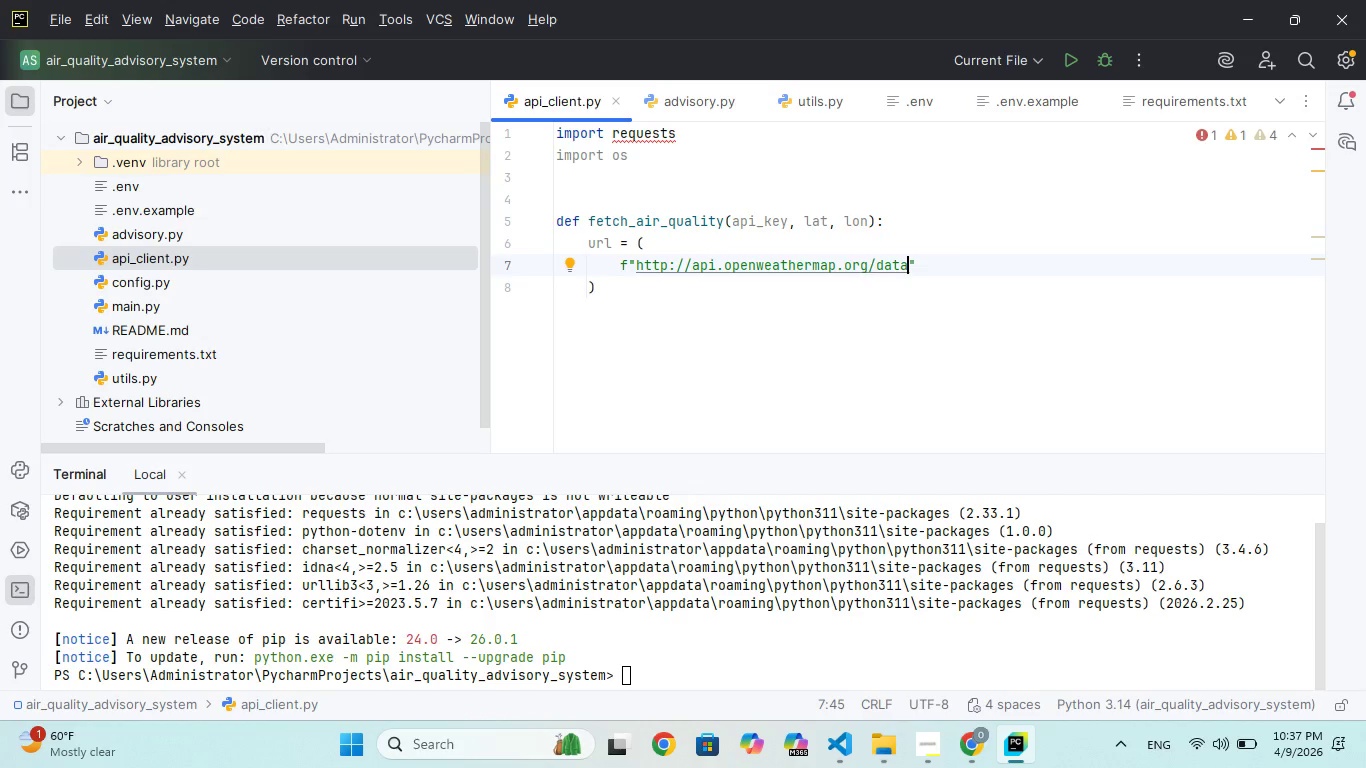 
type(2.5/ir_pollution)
 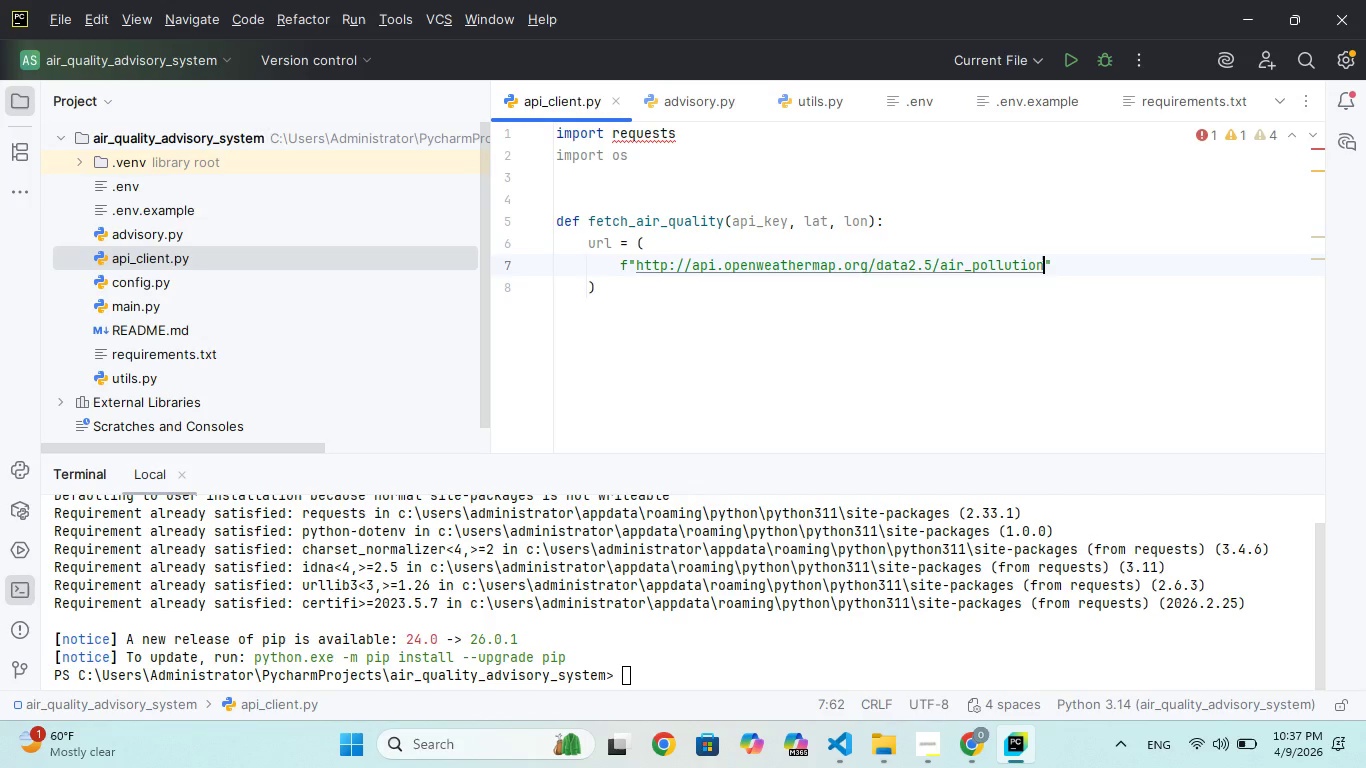 
hold_key(key=A, duration=0.41)
 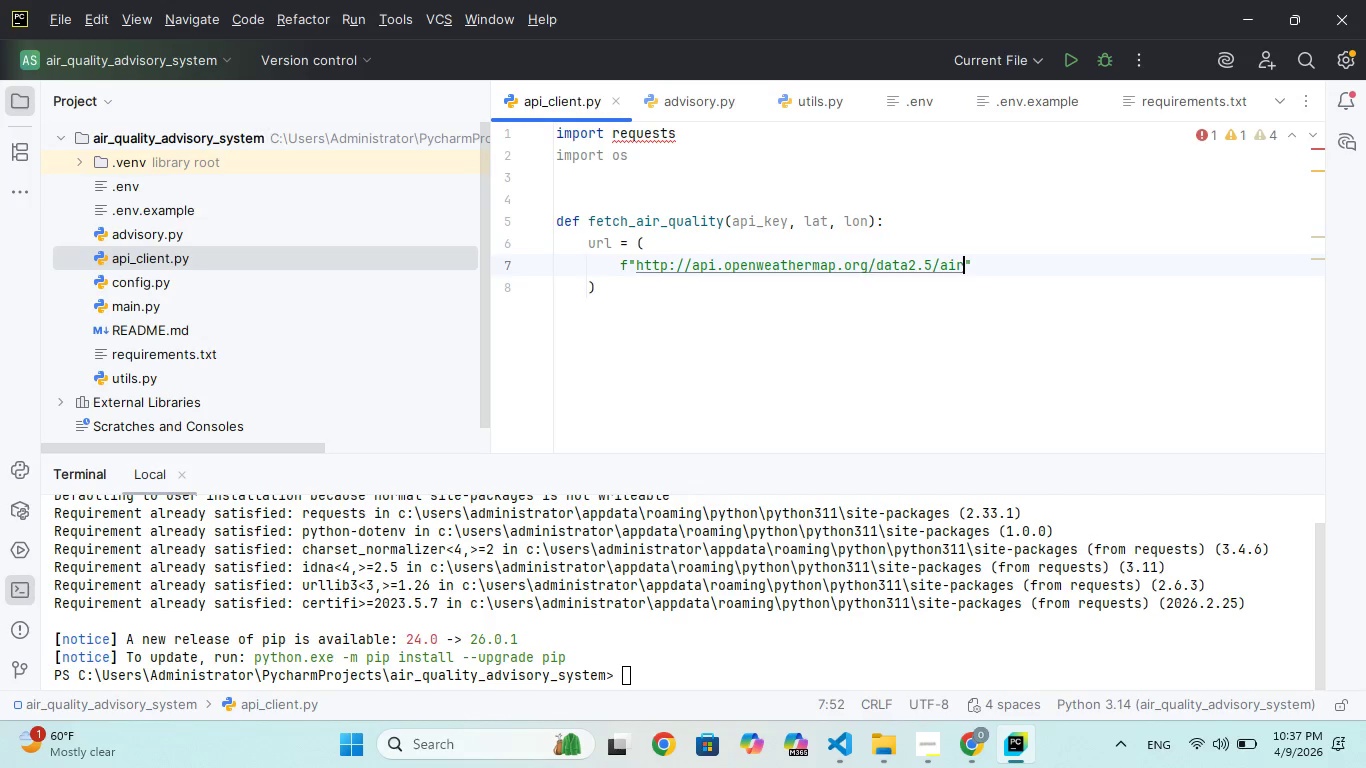 
key(ArrowRight)
 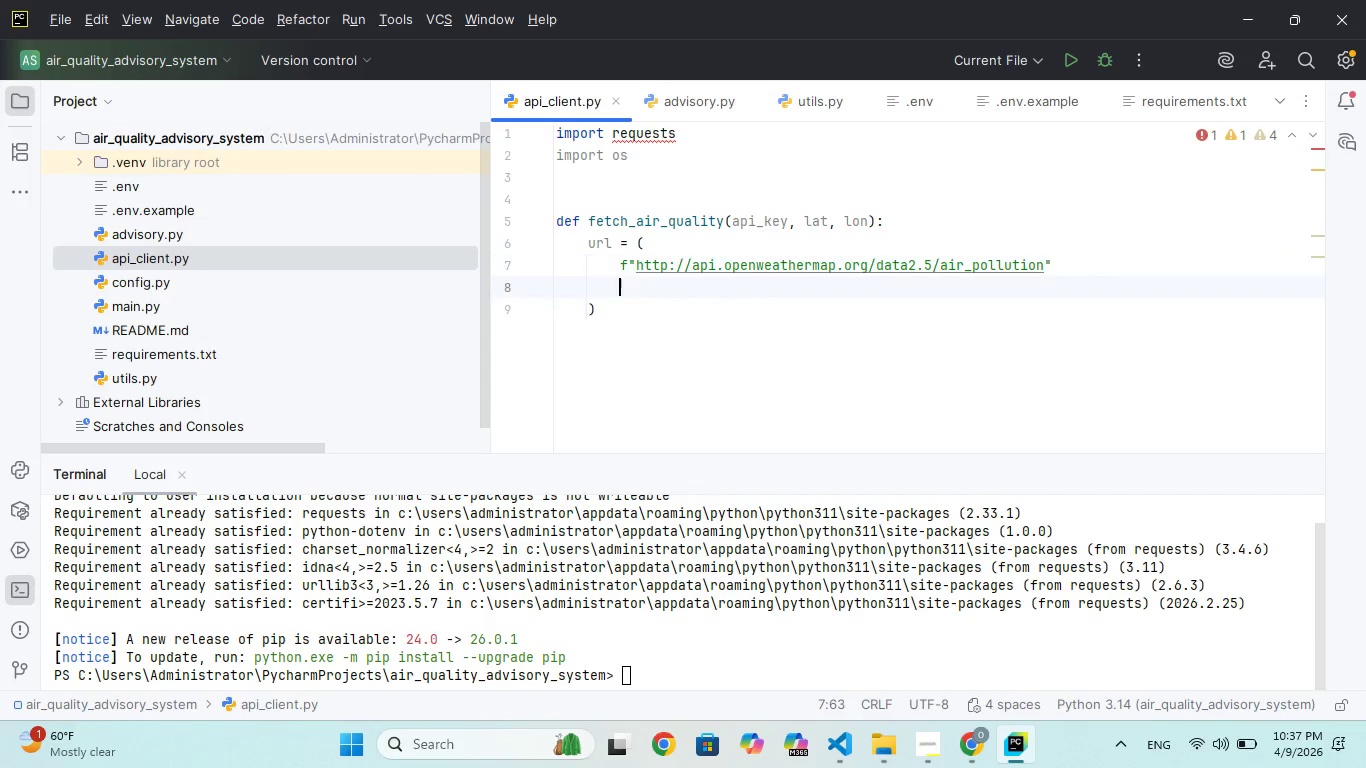 
key(Enter)
 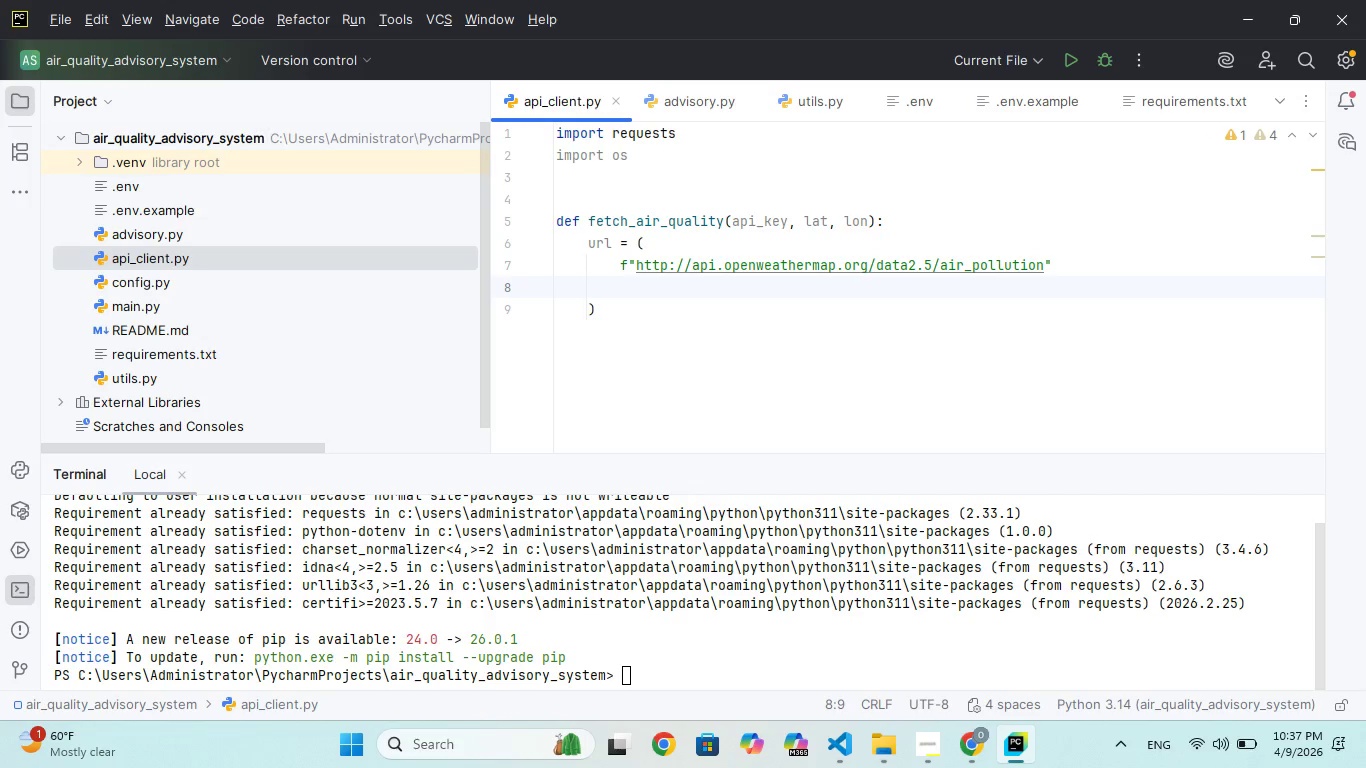 
type(f"?lat={lat)
 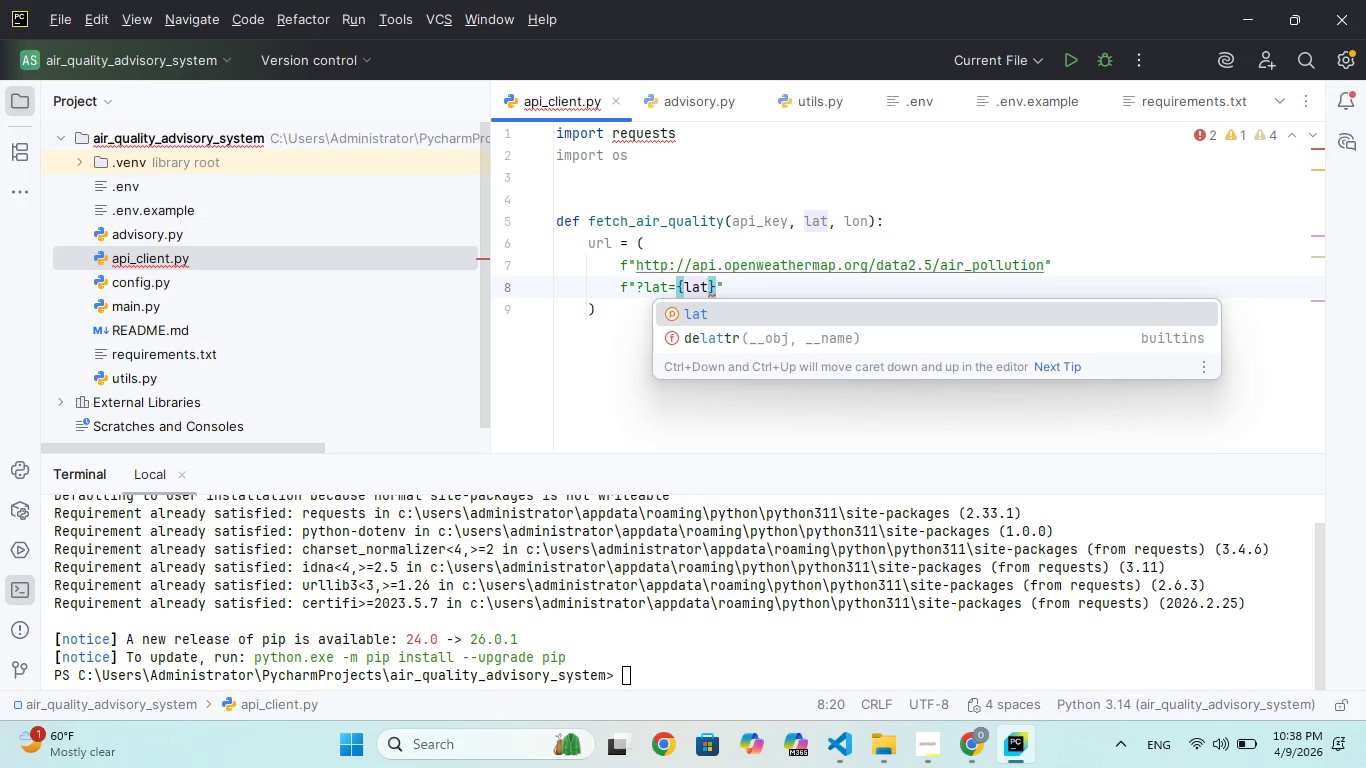 
key(ArrowRight)
 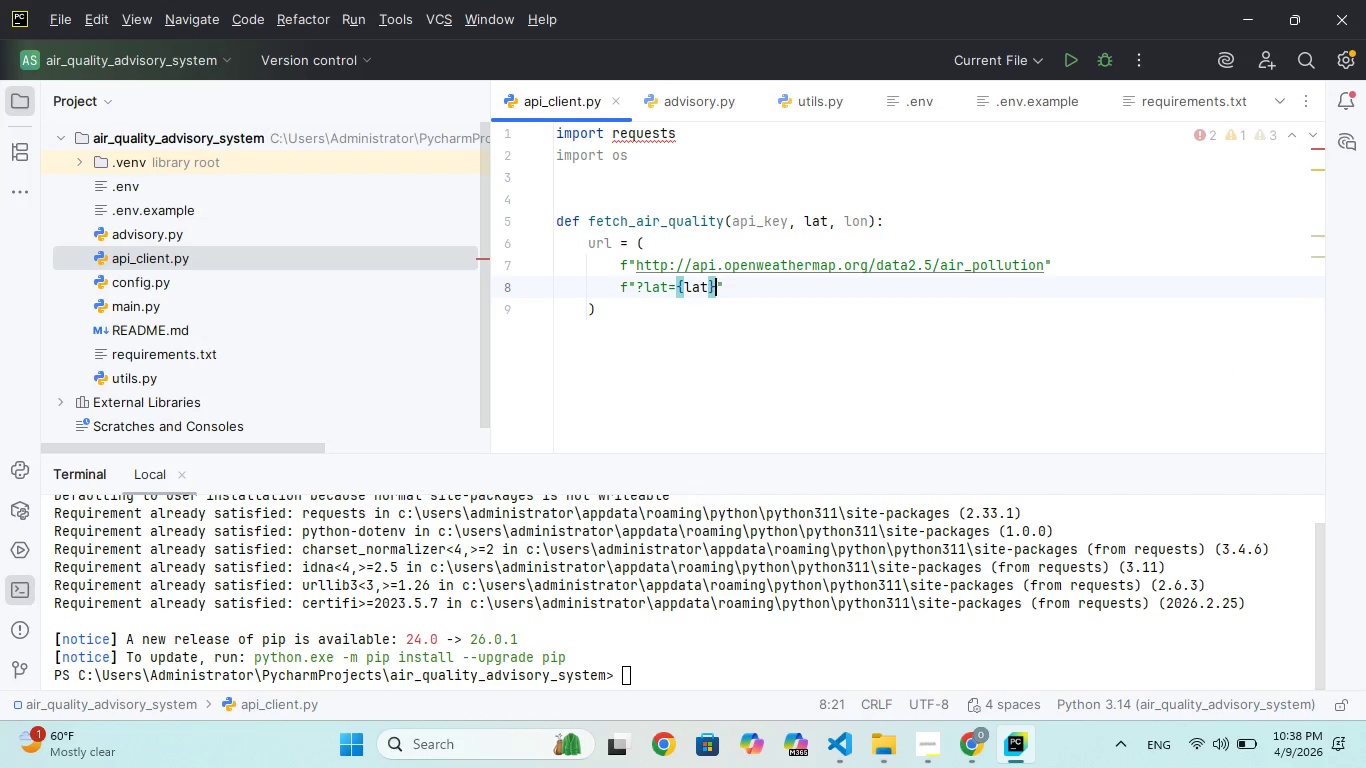 
hold_key(key=ShiftRight, duration=1.53)
 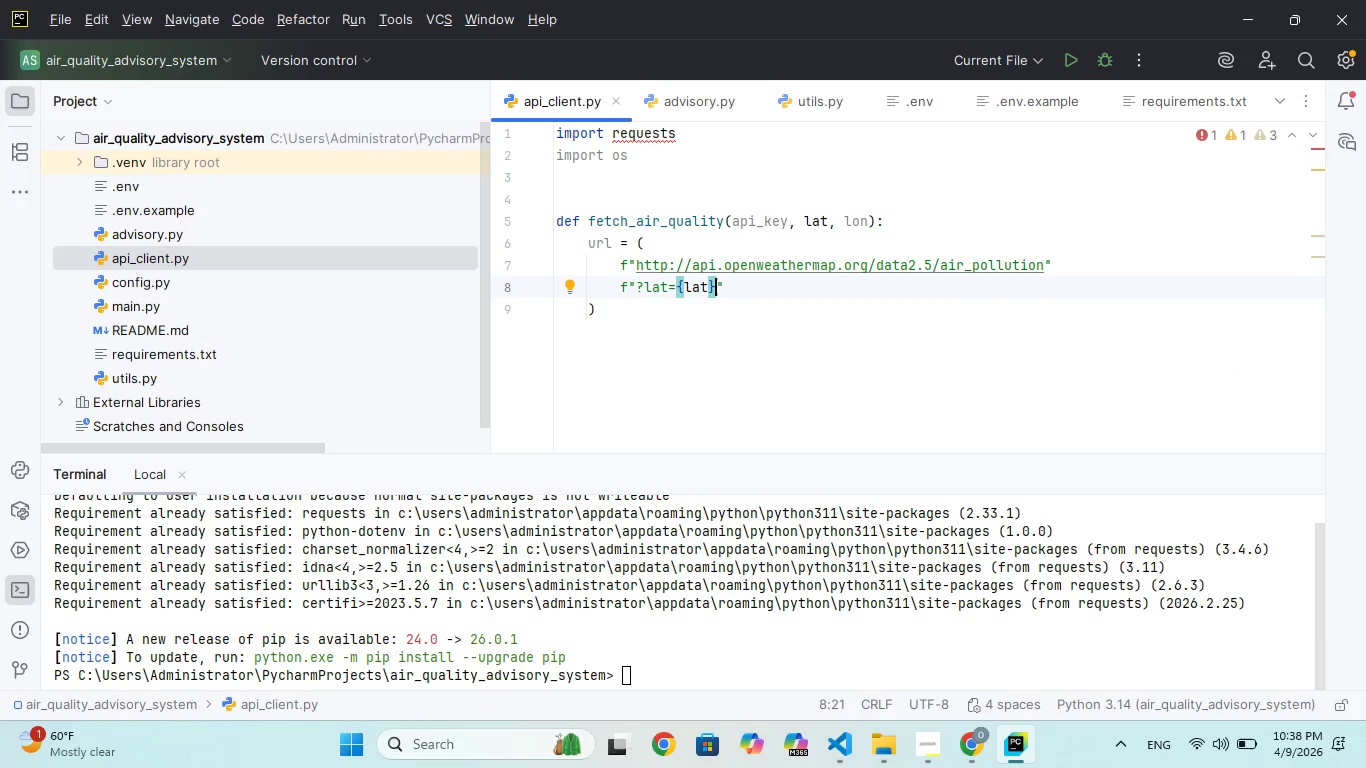 
type(&lon={lon)
 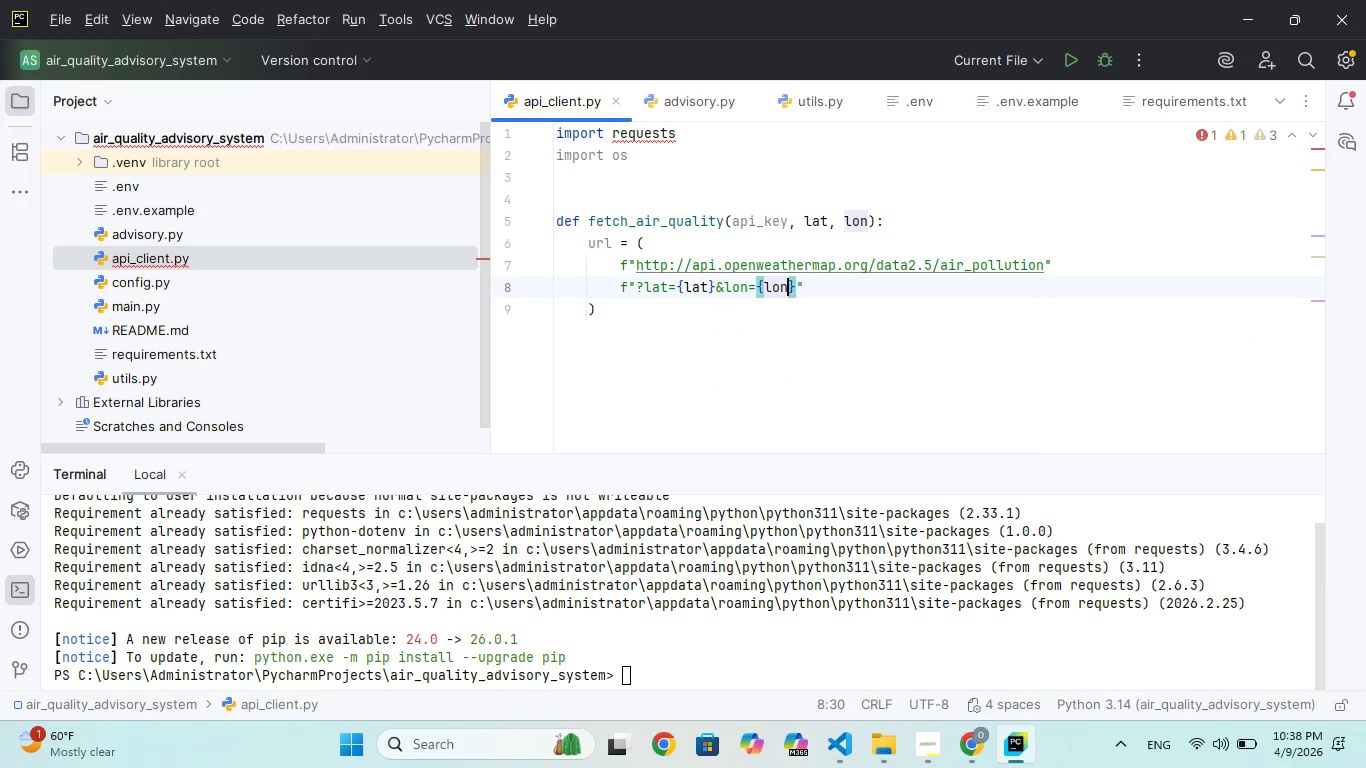 
key(ArrowRight)
 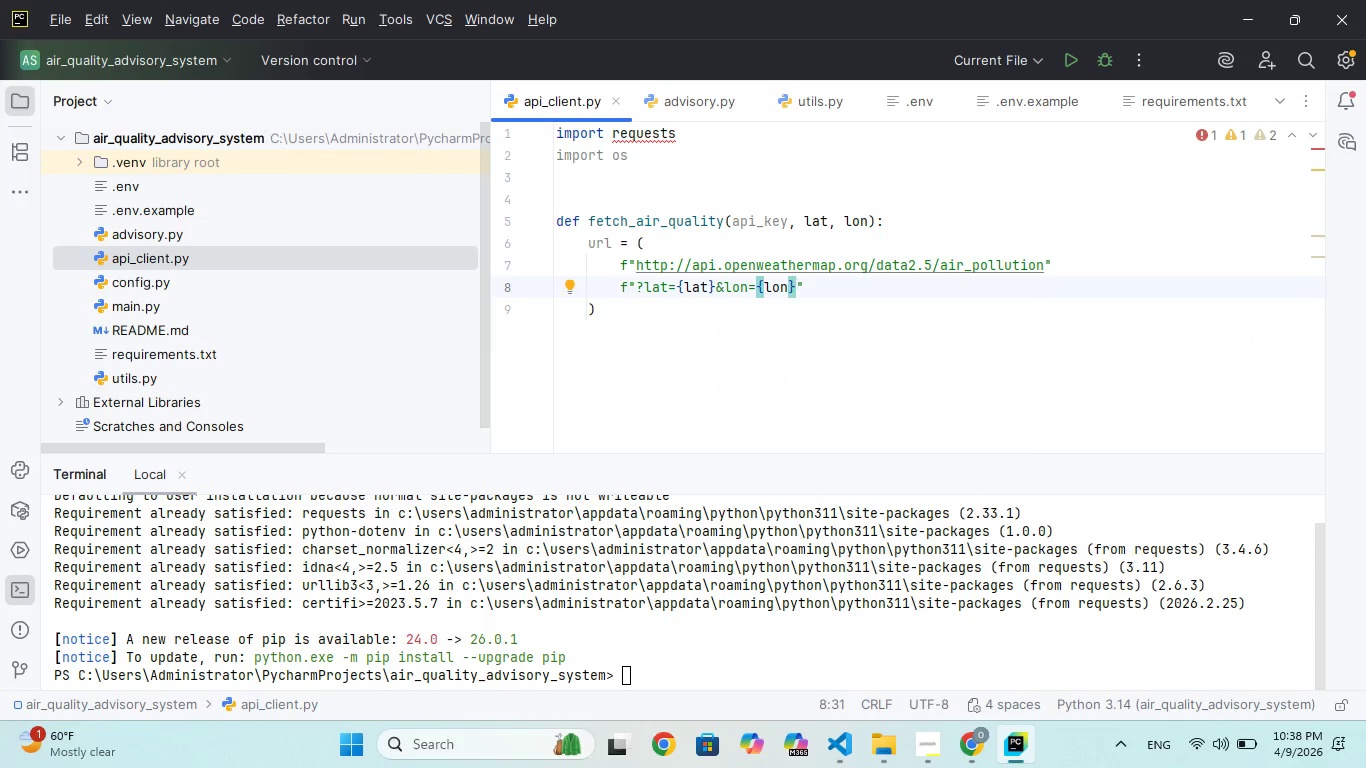 
type(&appid={api)
 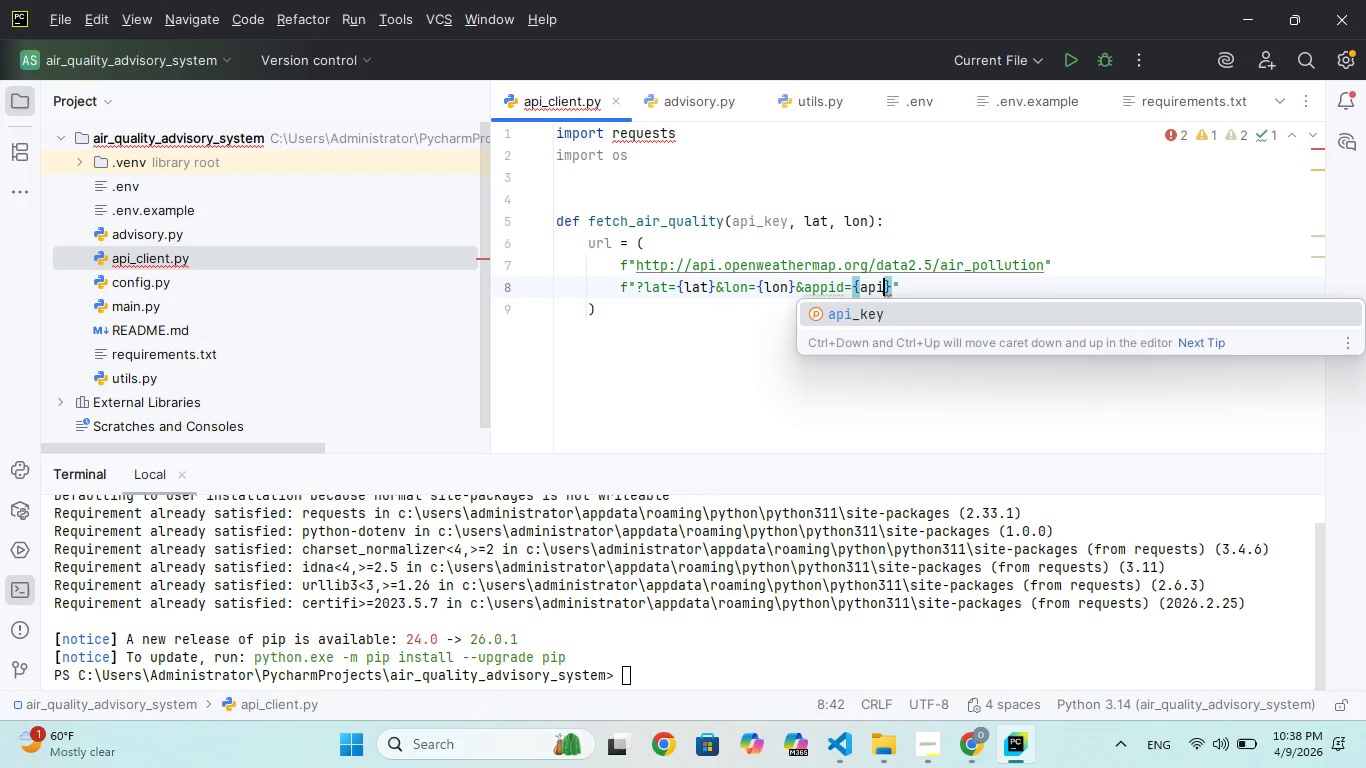 
key(Enter)
 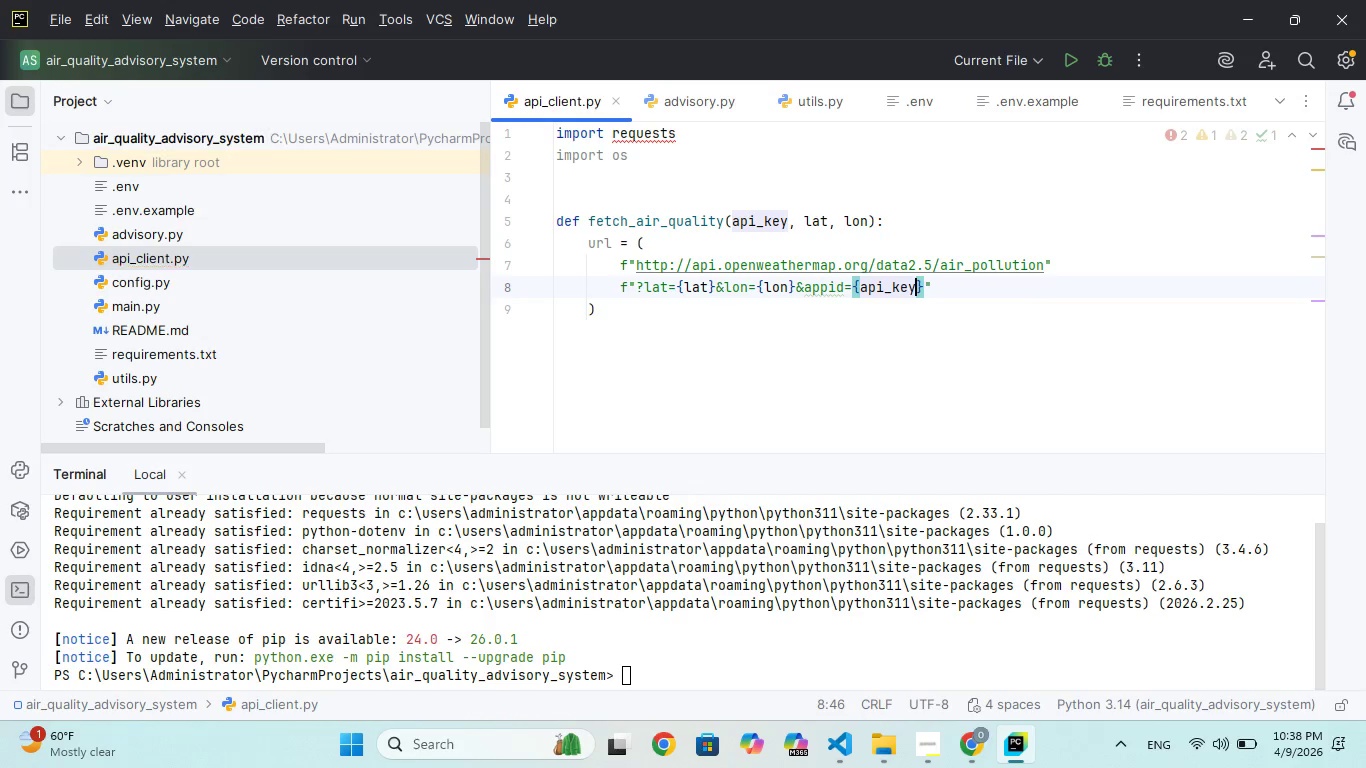 
key(ArrowRight)
 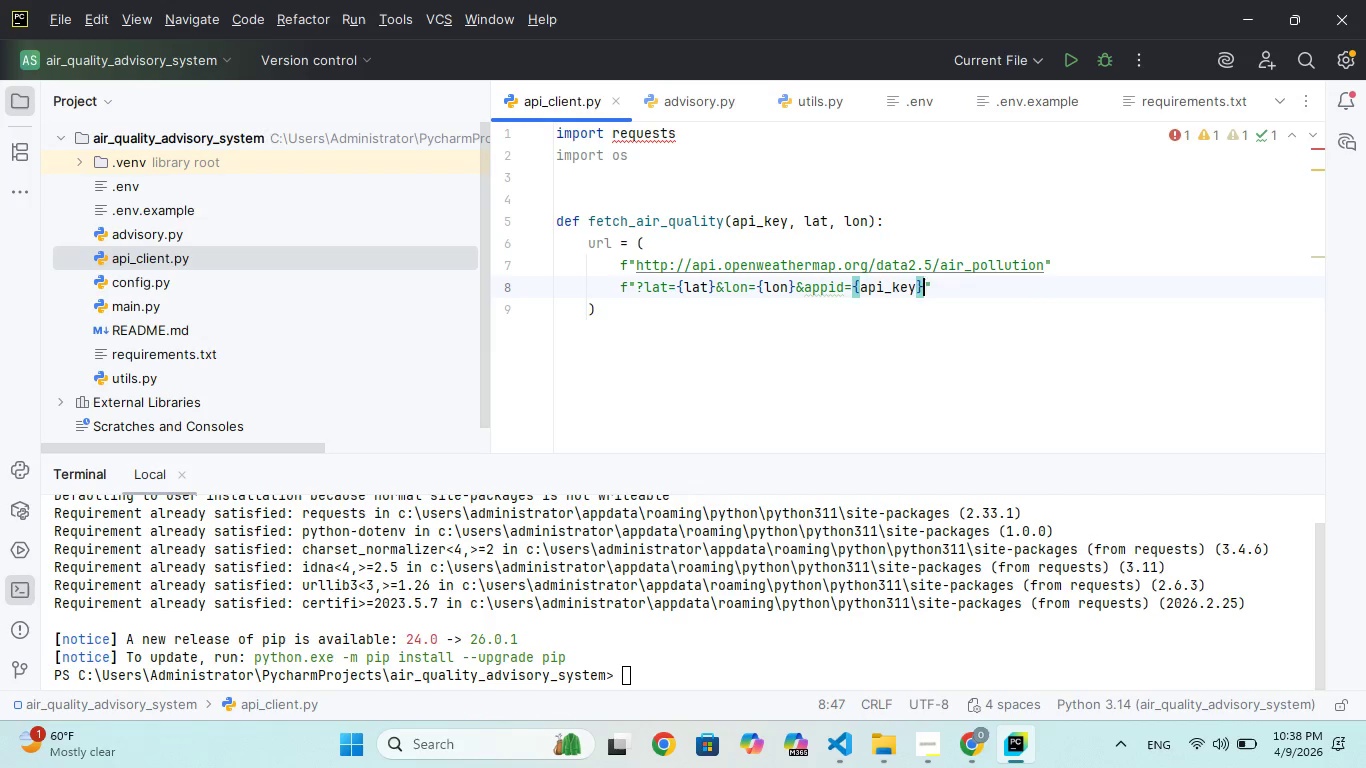 
key(ArrowRight)
 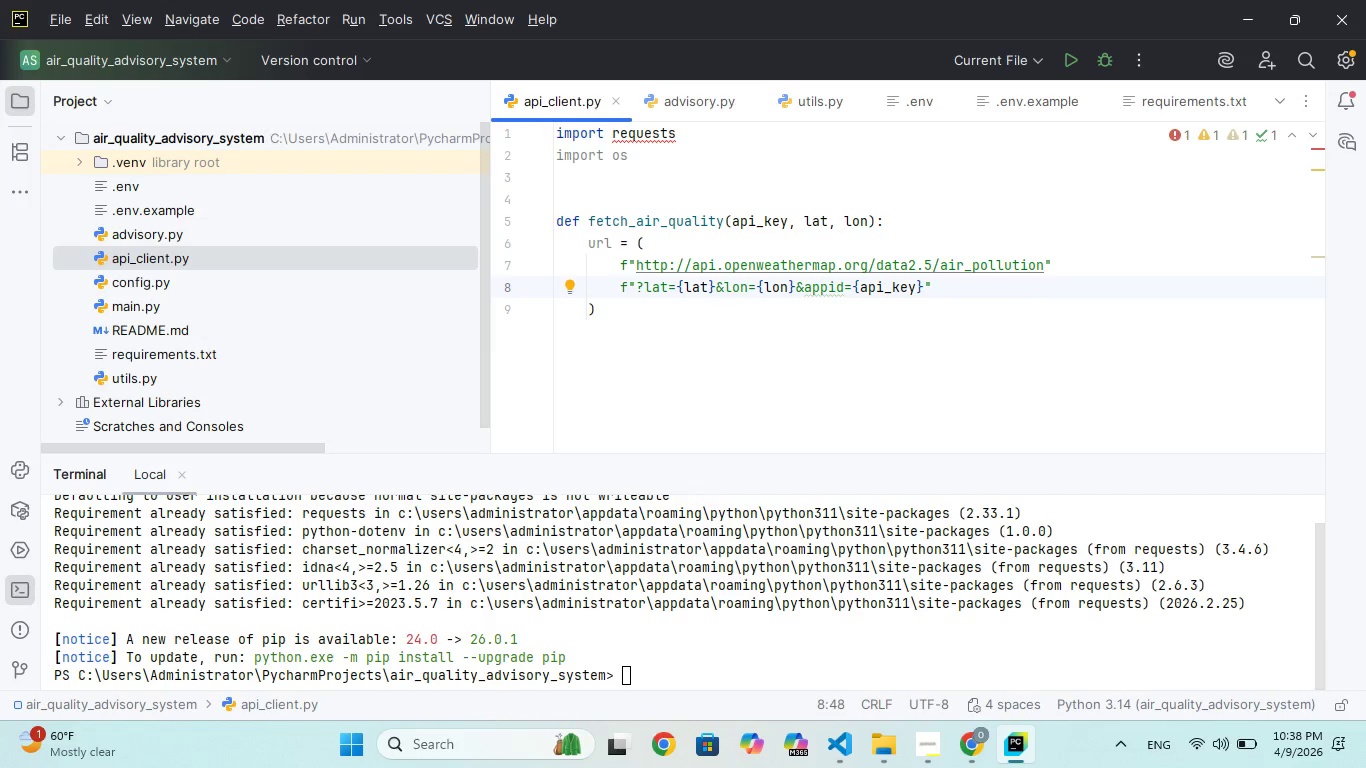 
key(Enter)
 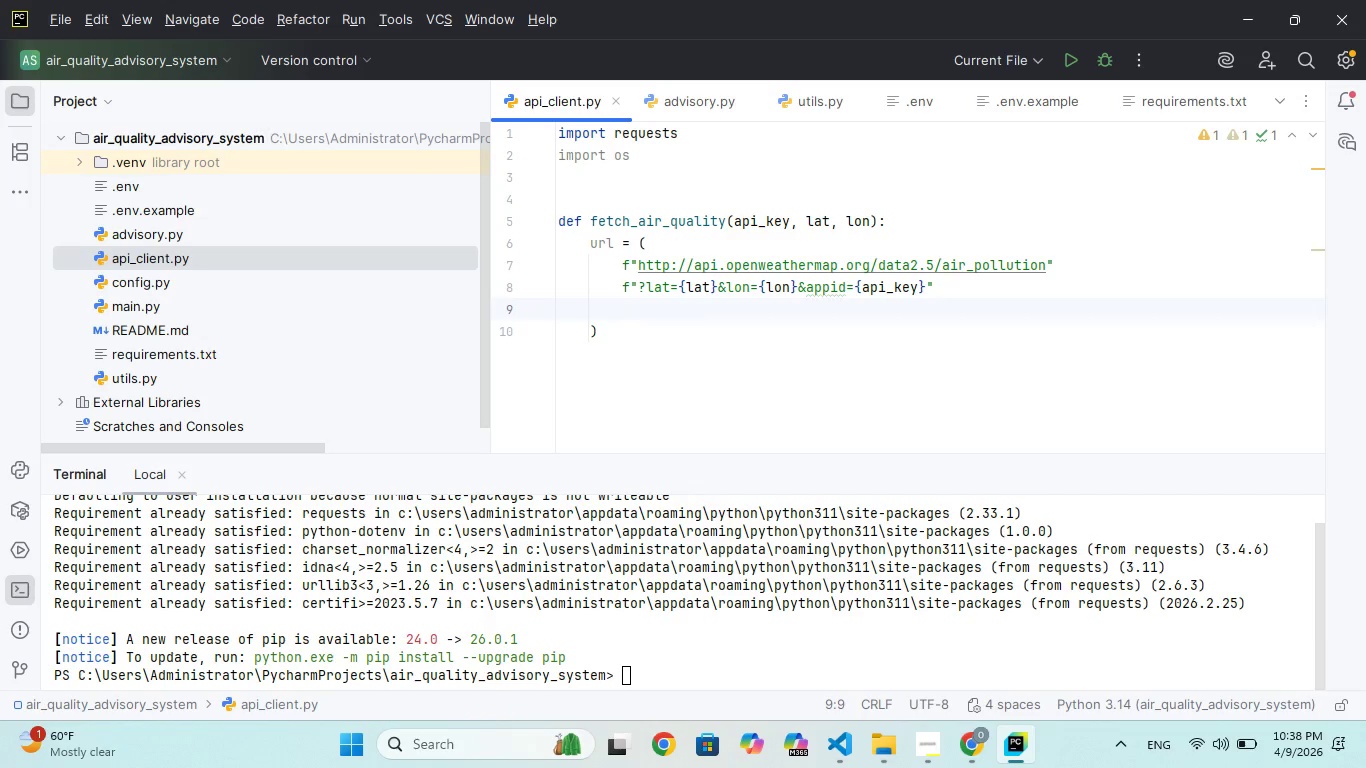 
key(Backspace)
 